 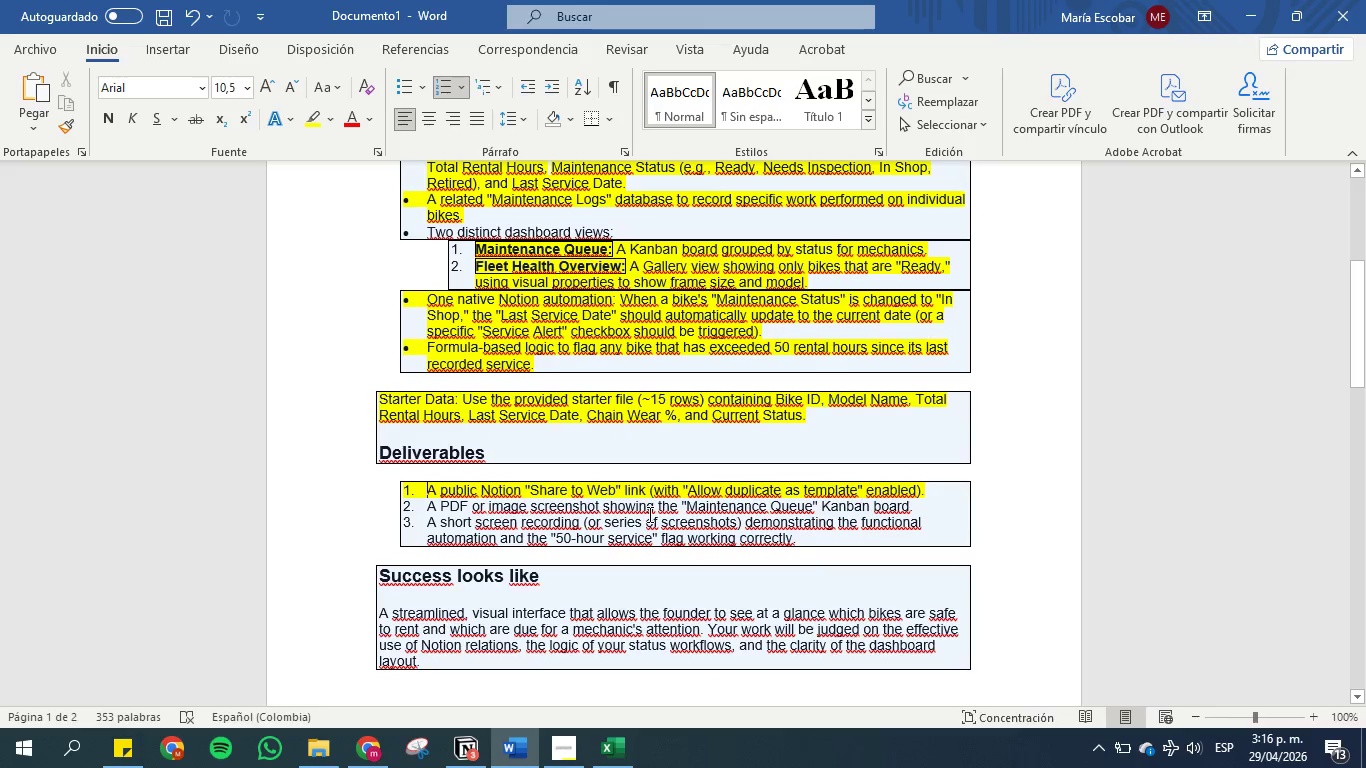 
left_click([472, 748])
 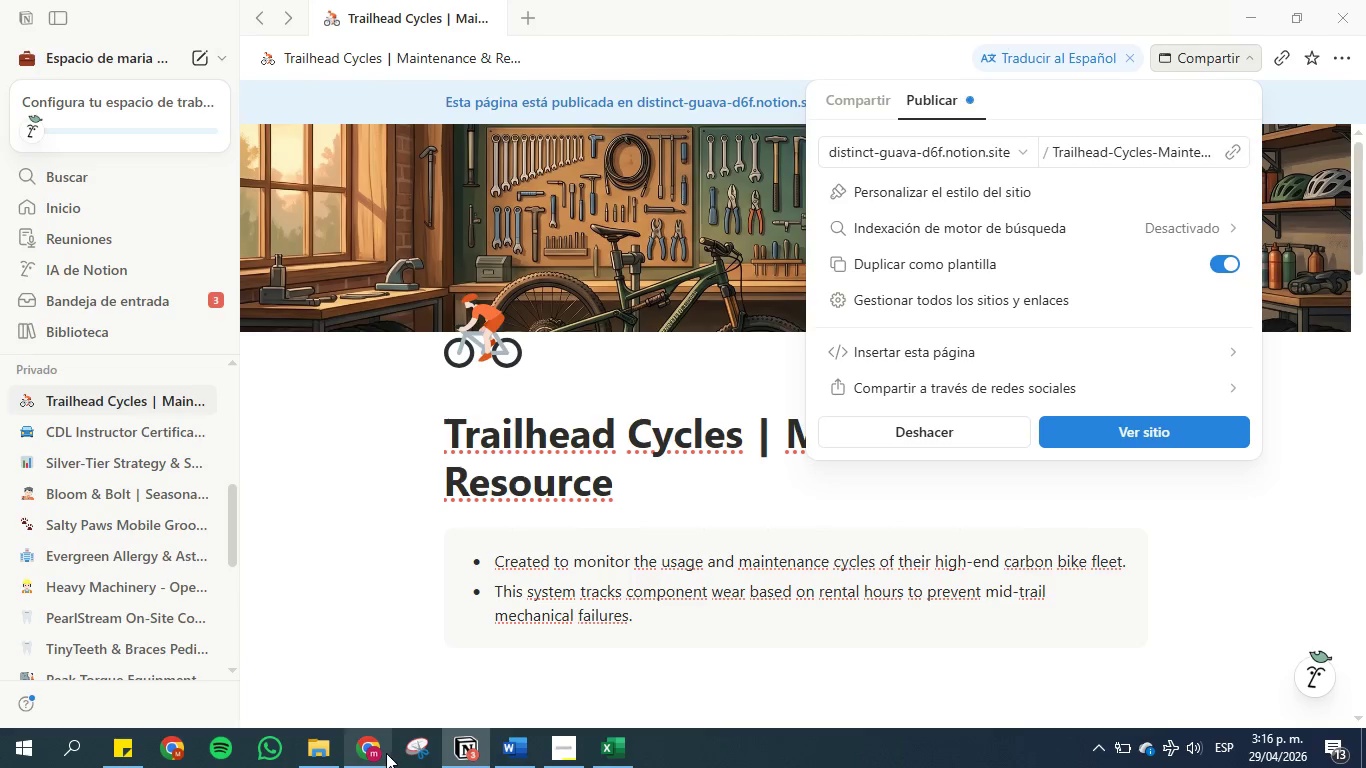 
left_click([380, 752])
 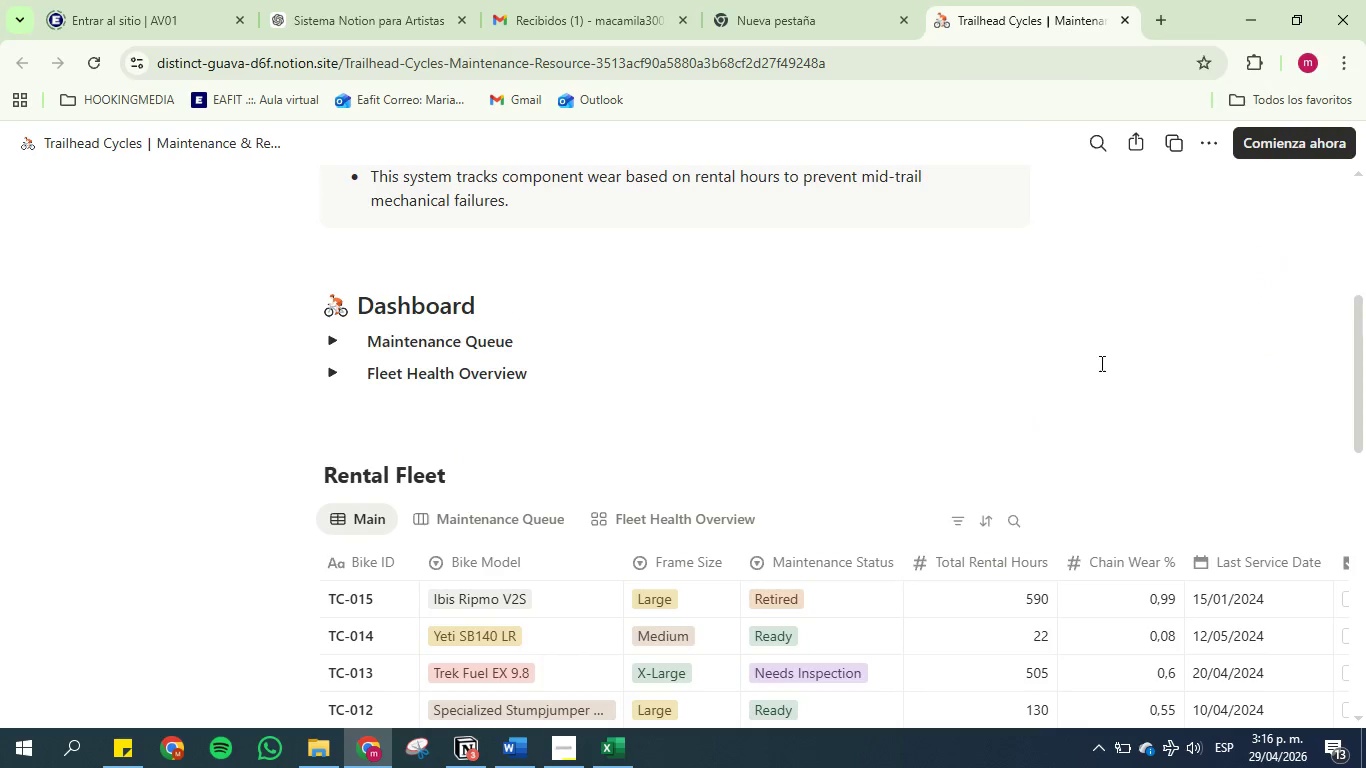 
scroll: coordinate [933, 471], scroll_direction: down, amount: 1.0
 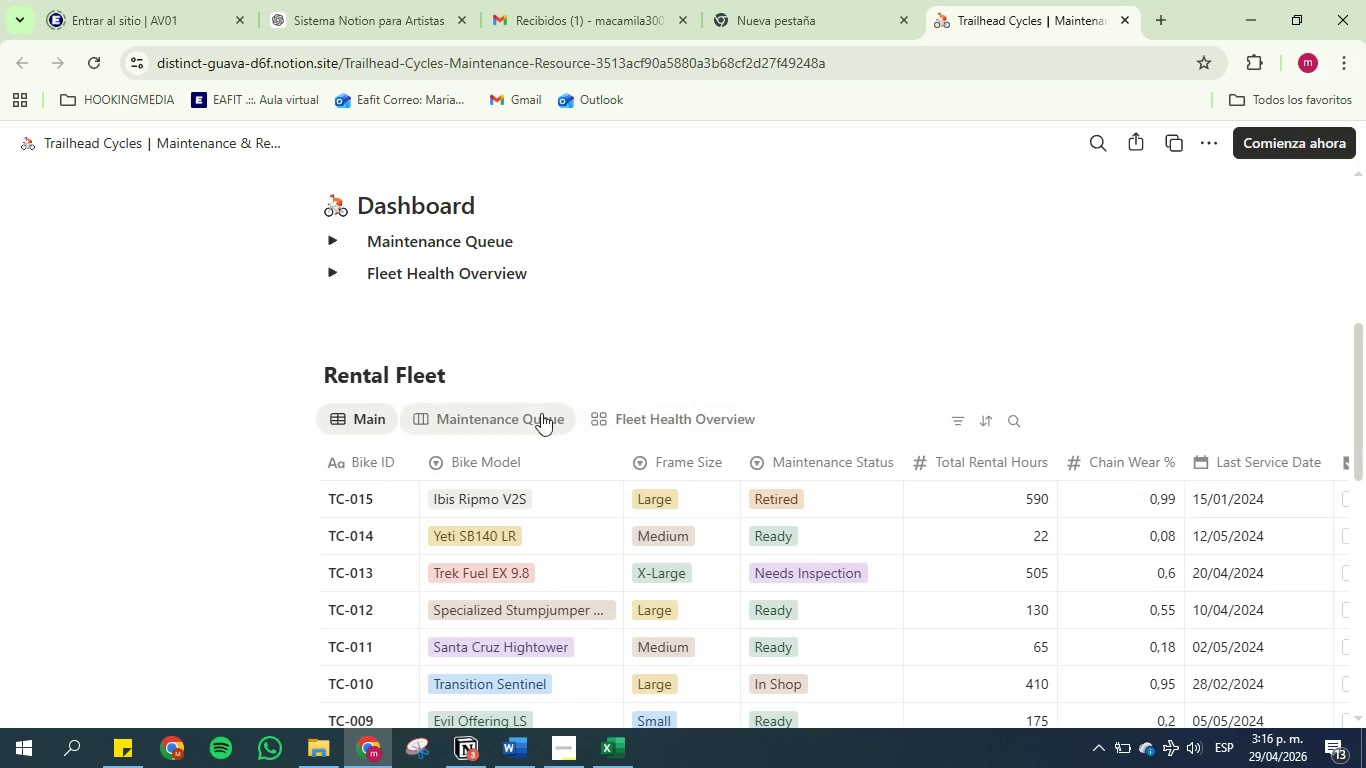 
left_click([533, 415])
 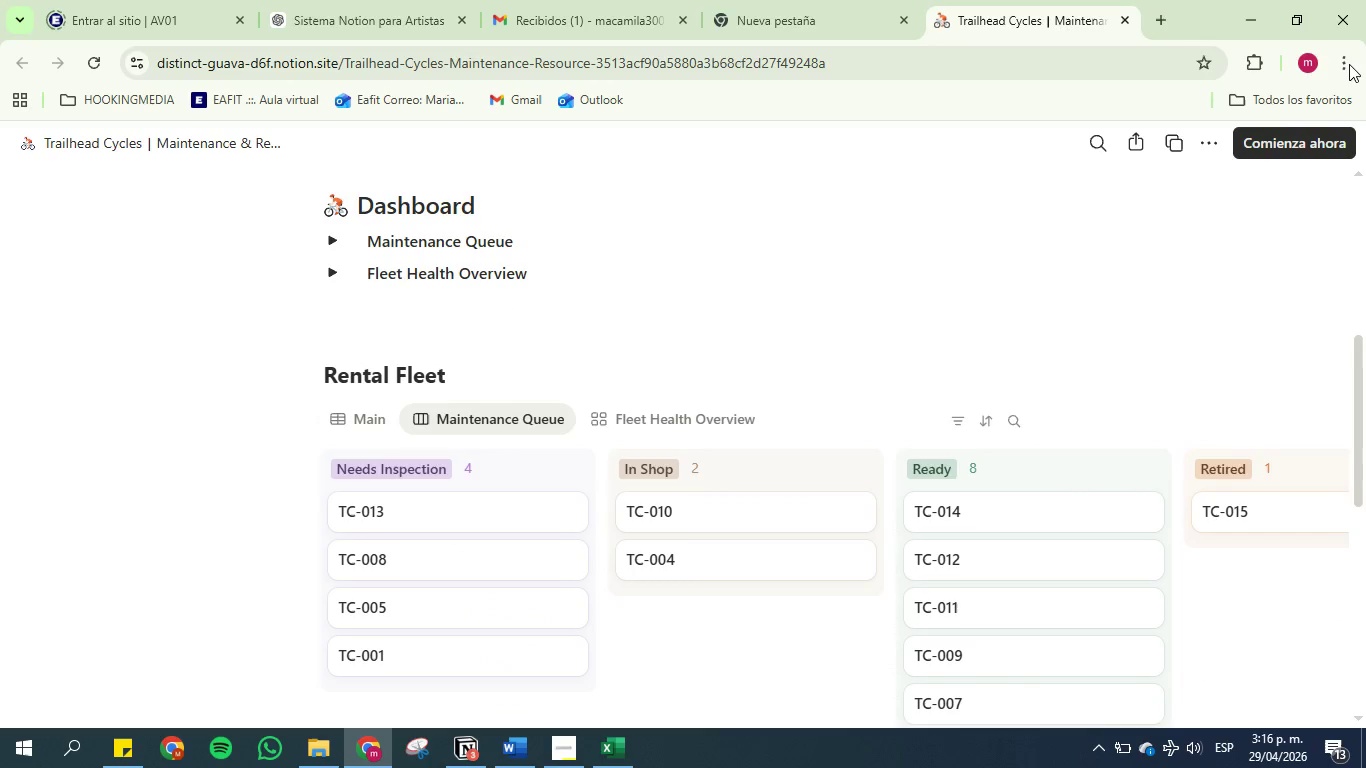 
left_click([1349, 61])
 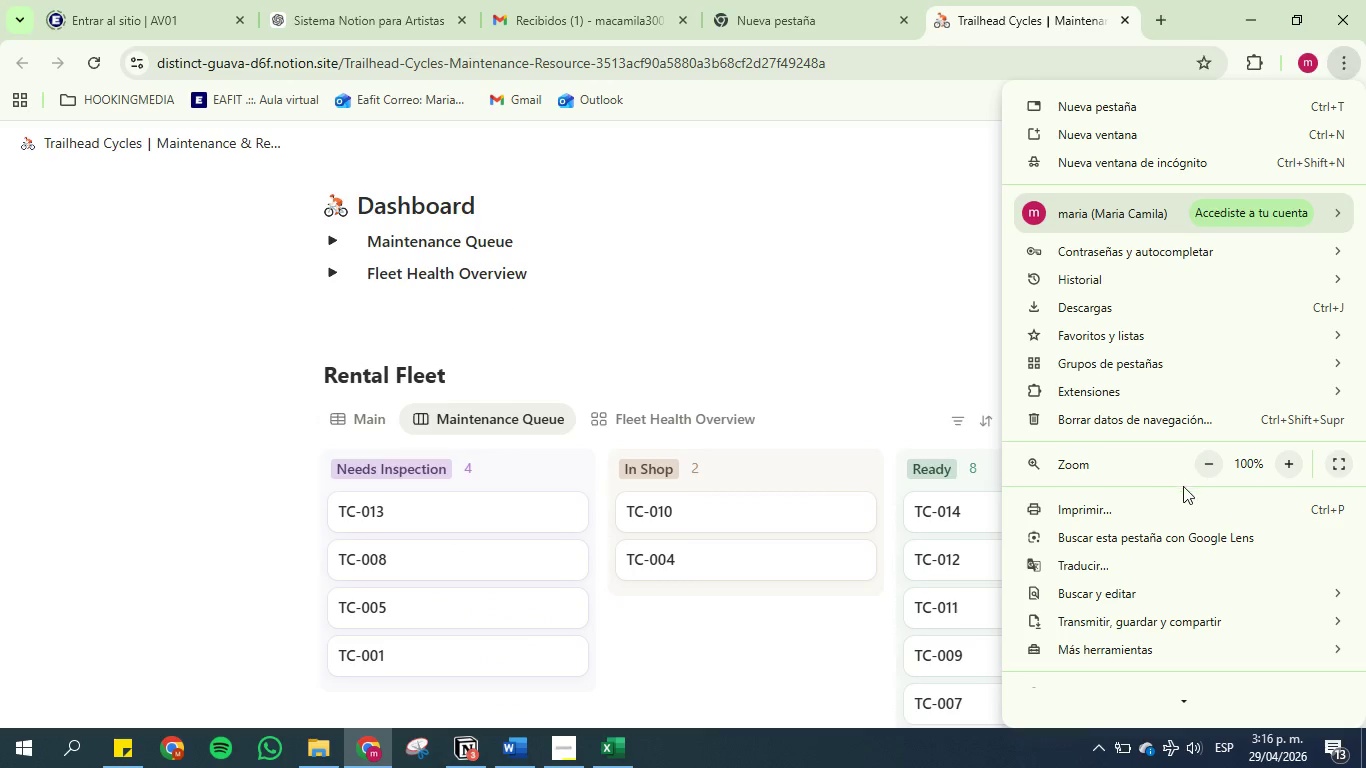 
left_click([1201, 471])
 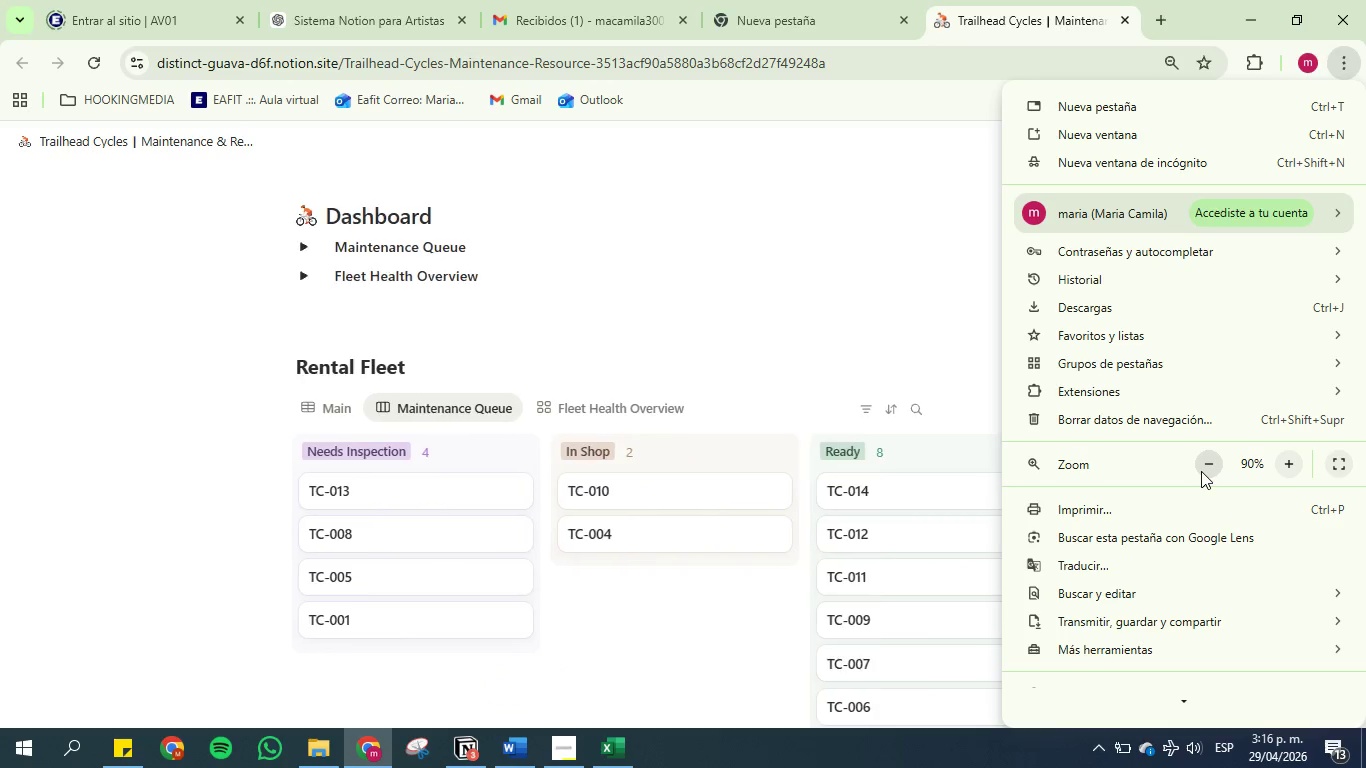 
left_click([1201, 471])
 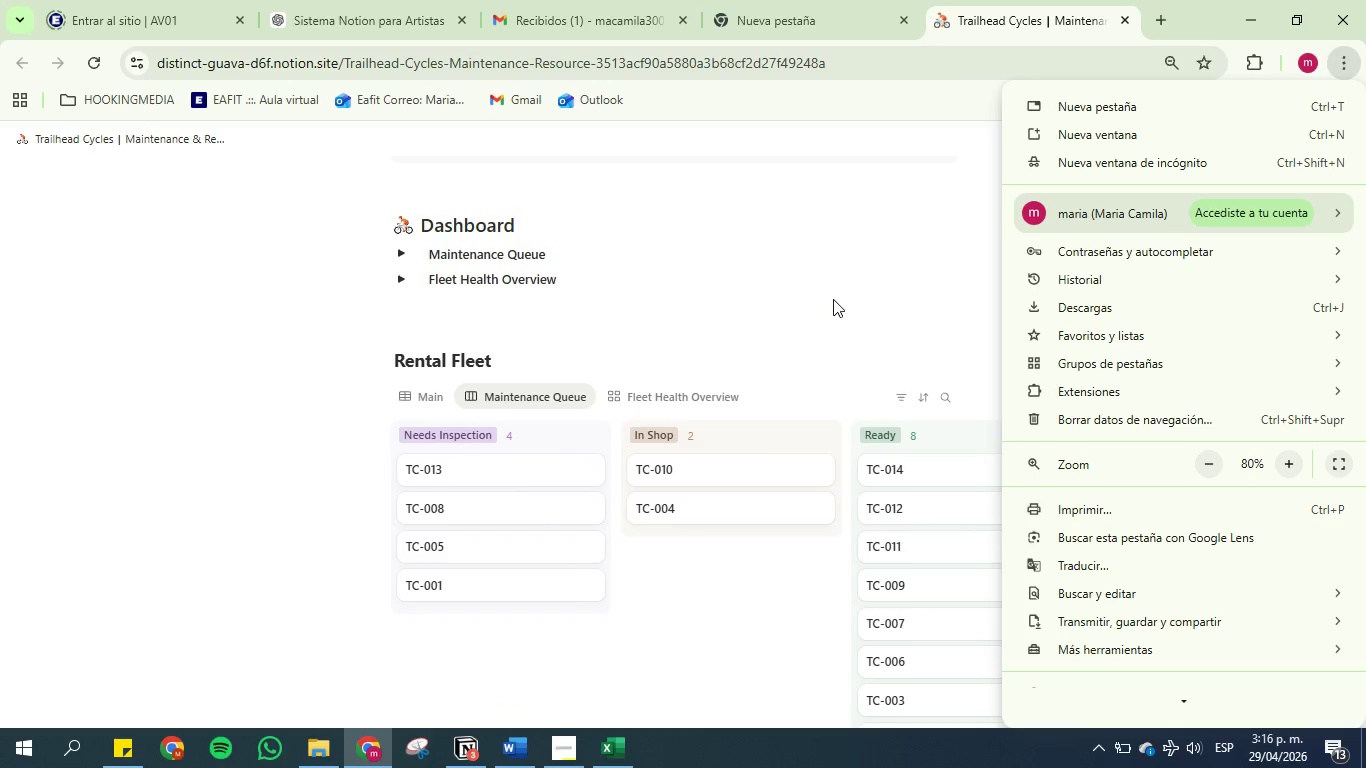 
left_click([833, 299])
 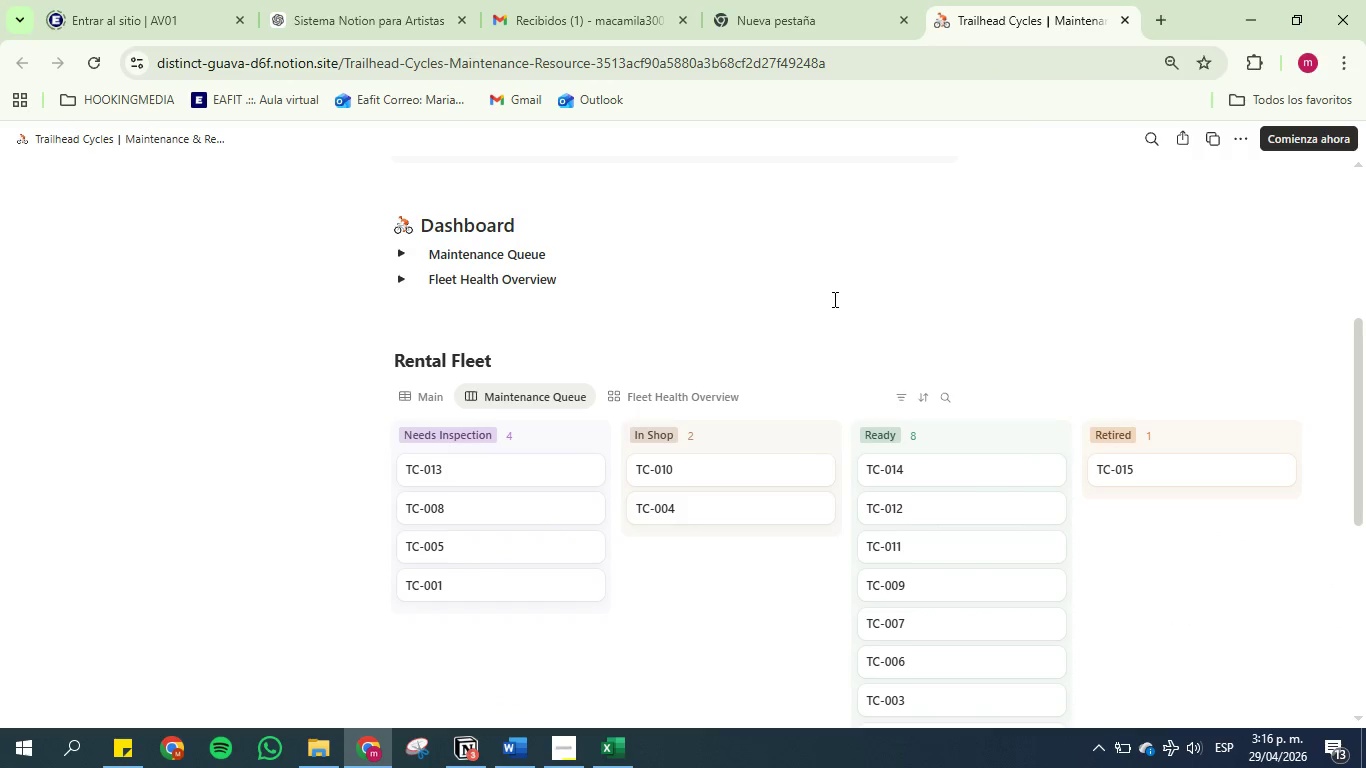 
scroll: coordinate [874, 306], scroll_direction: down, amount: 1.0
 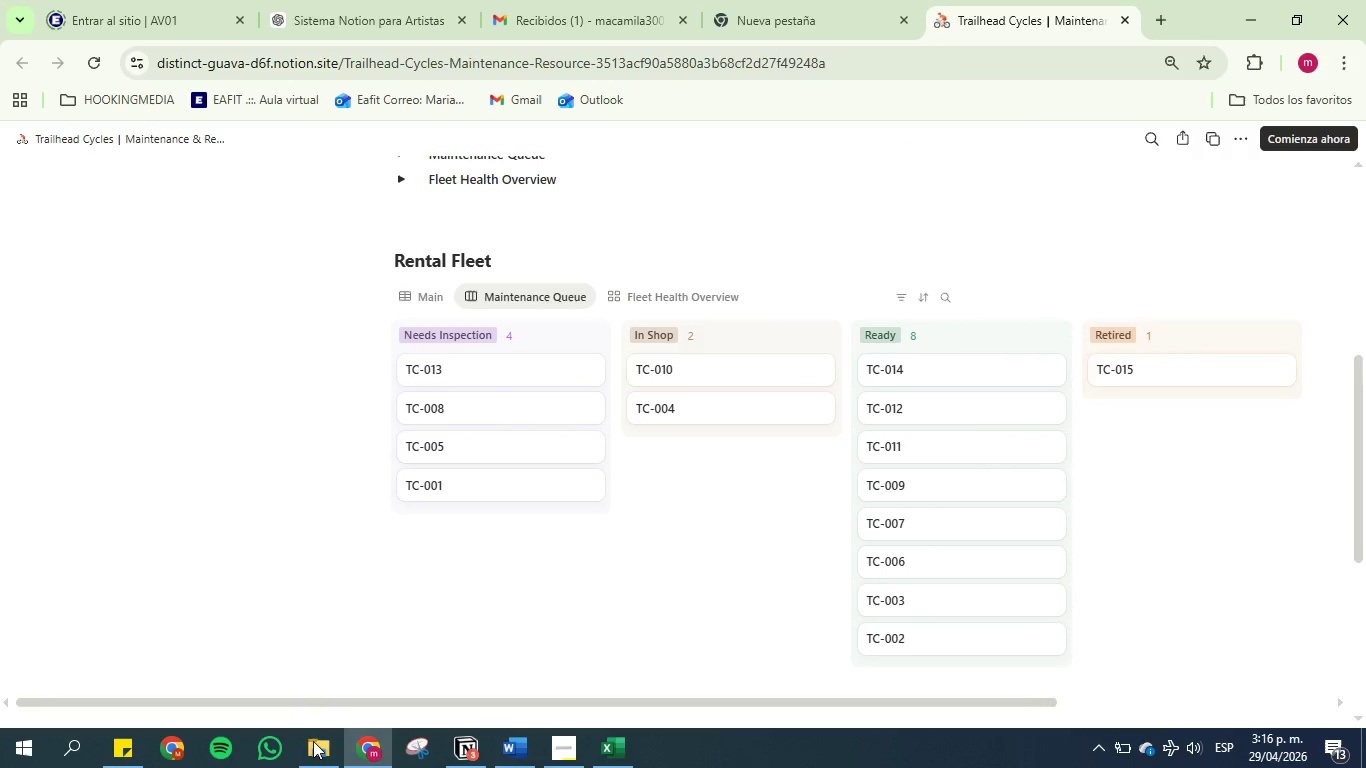 
left_click([420, 755])
 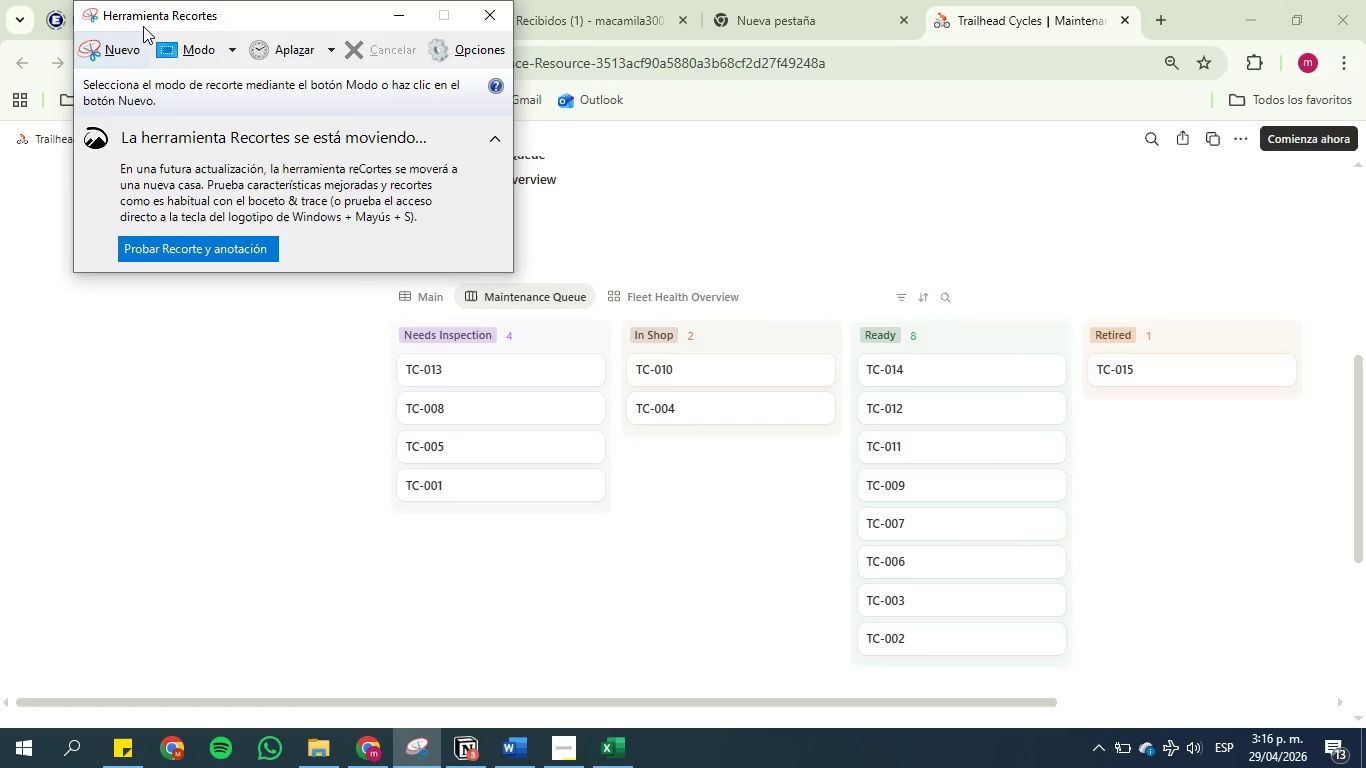 
left_click([117, 48])
 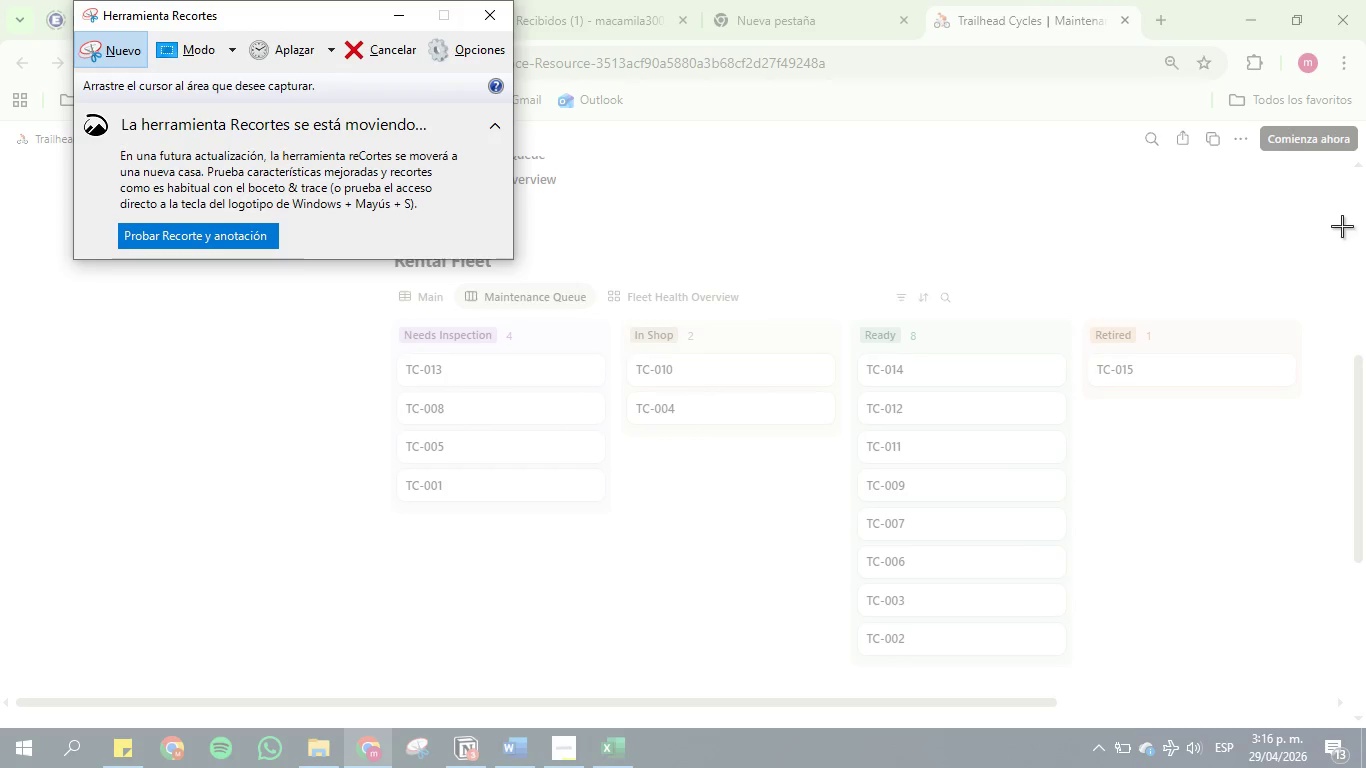 
left_click_drag(start_coordinate=[1338, 226], to_coordinate=[296, 725])
 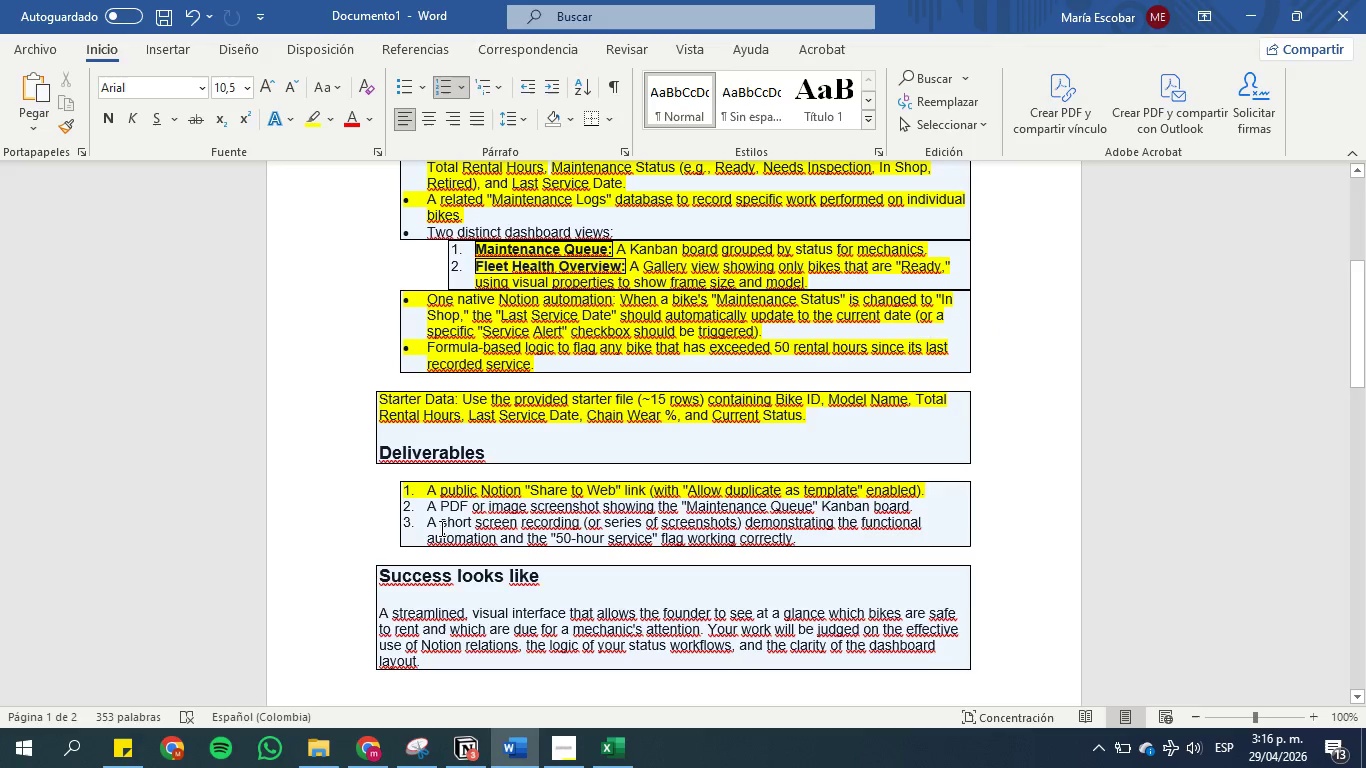 
left_click_drag(start_coordinate=[430, 507], to_coordinate=[916, 498])
 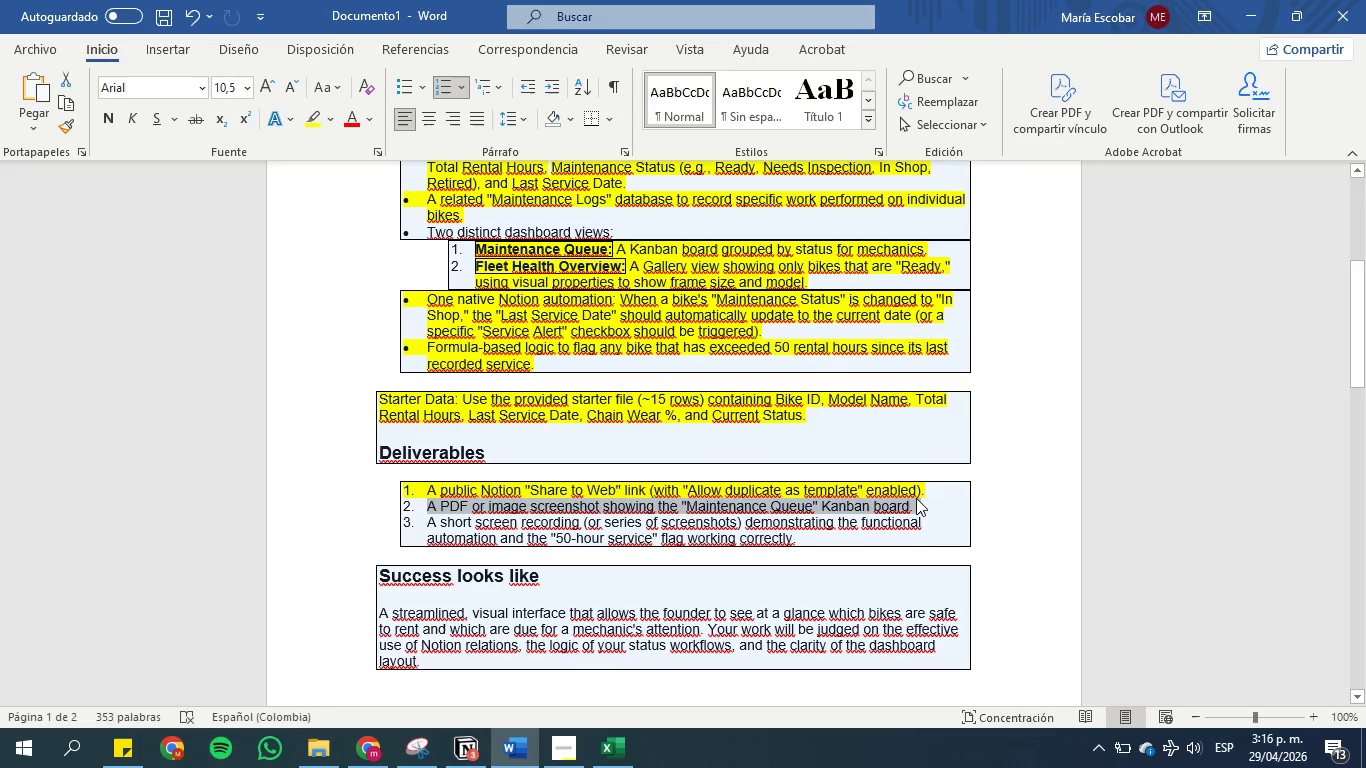 
key(Control+C)
 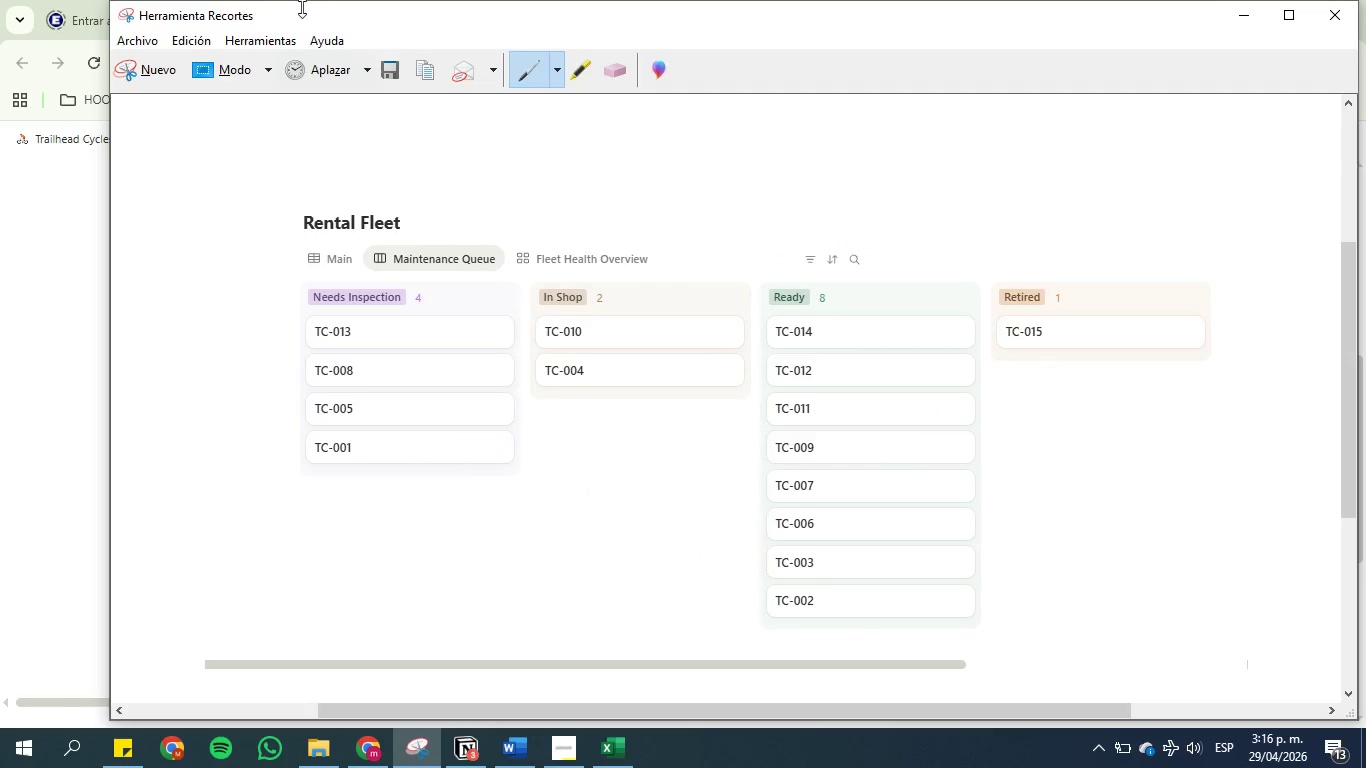 
left_click([396, 71])
 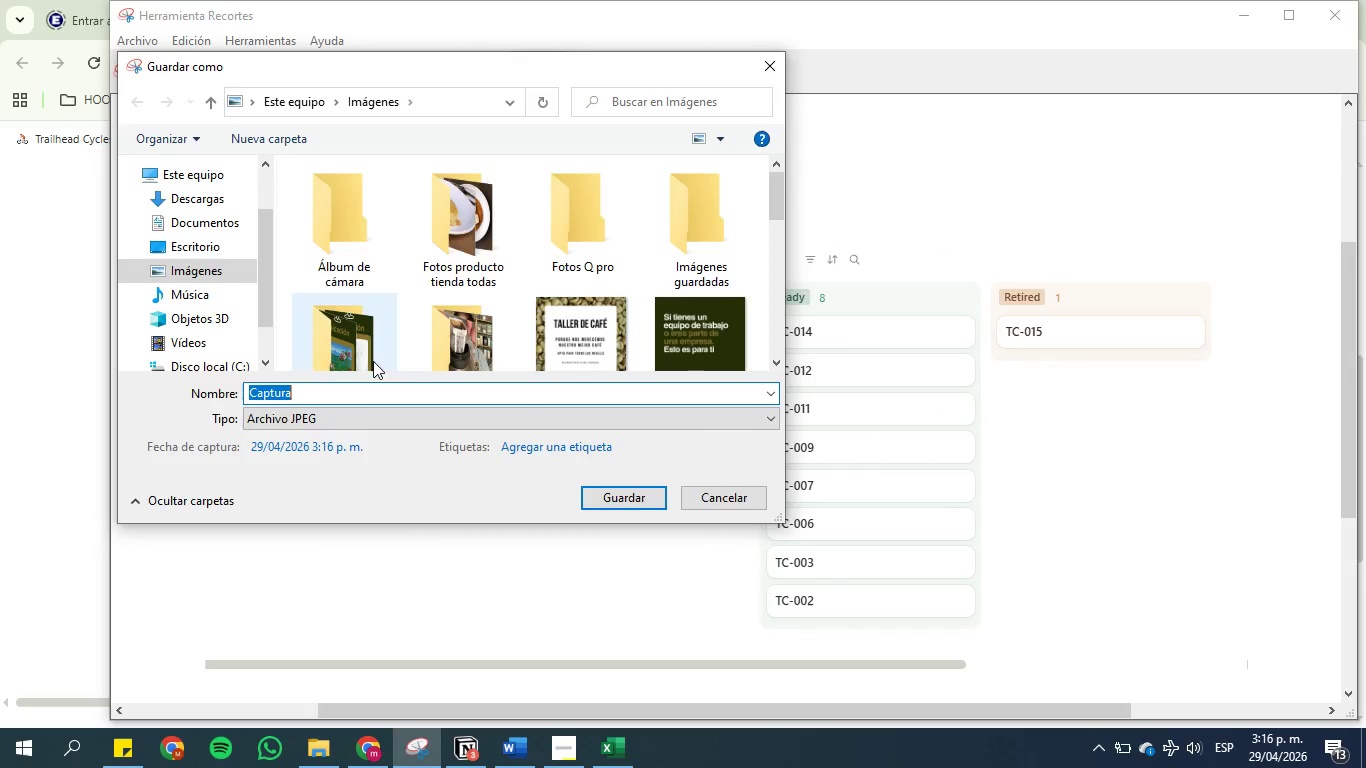 
key(Control+V)
 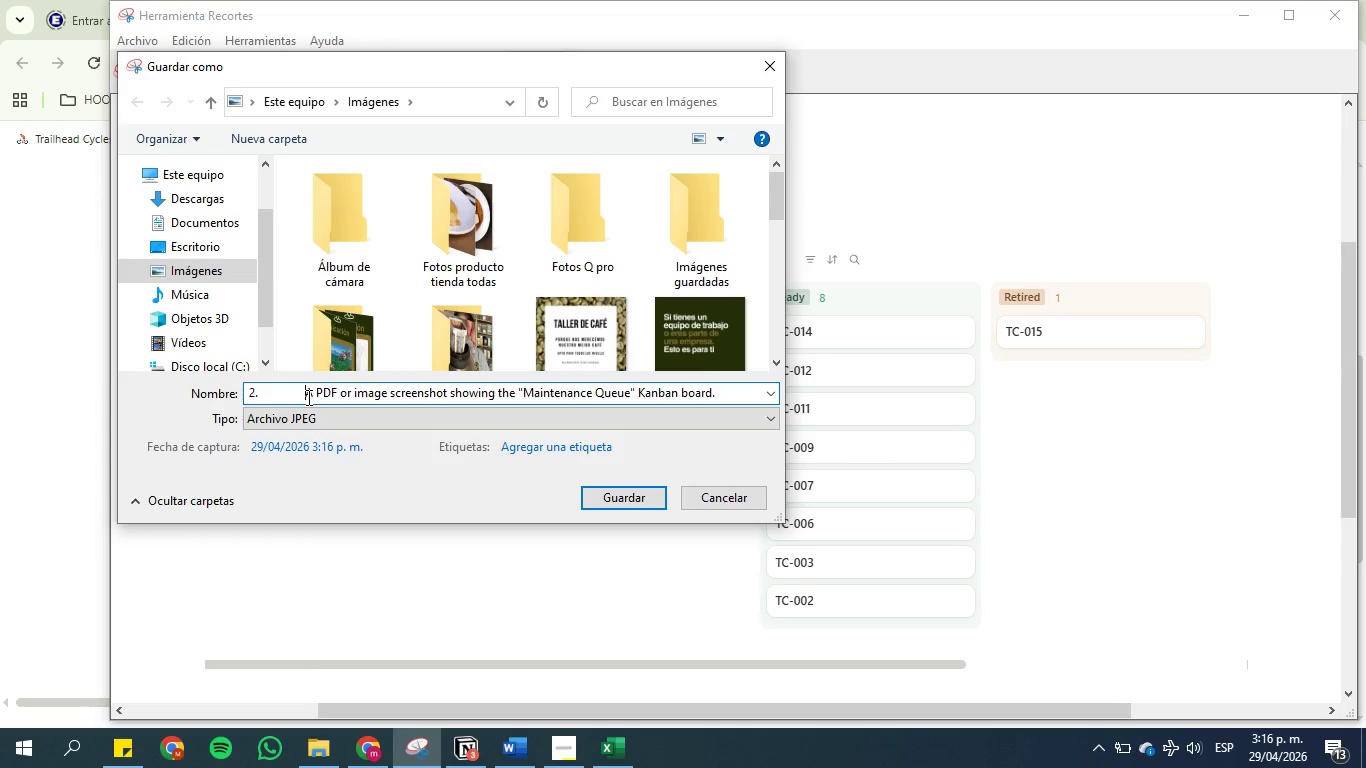 
key(Backspace)
 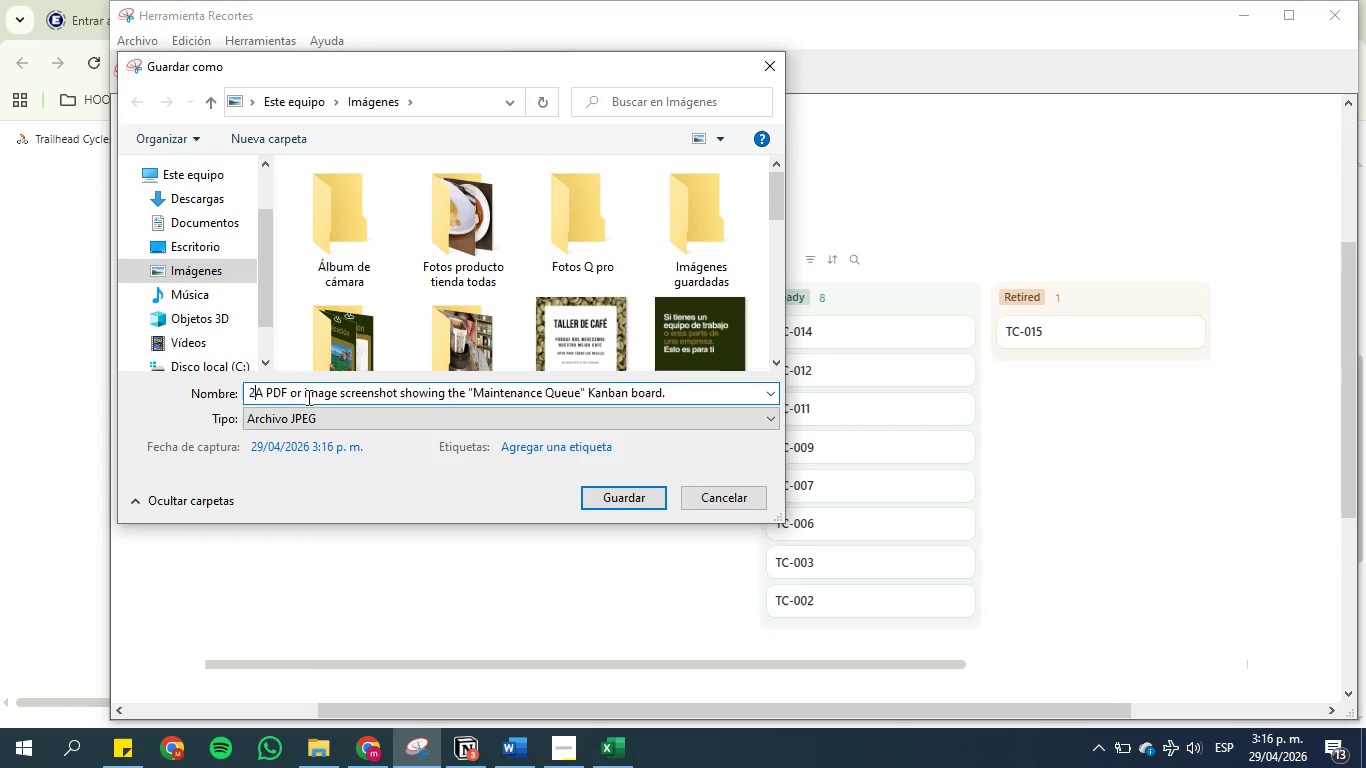 
key(Backspace)
 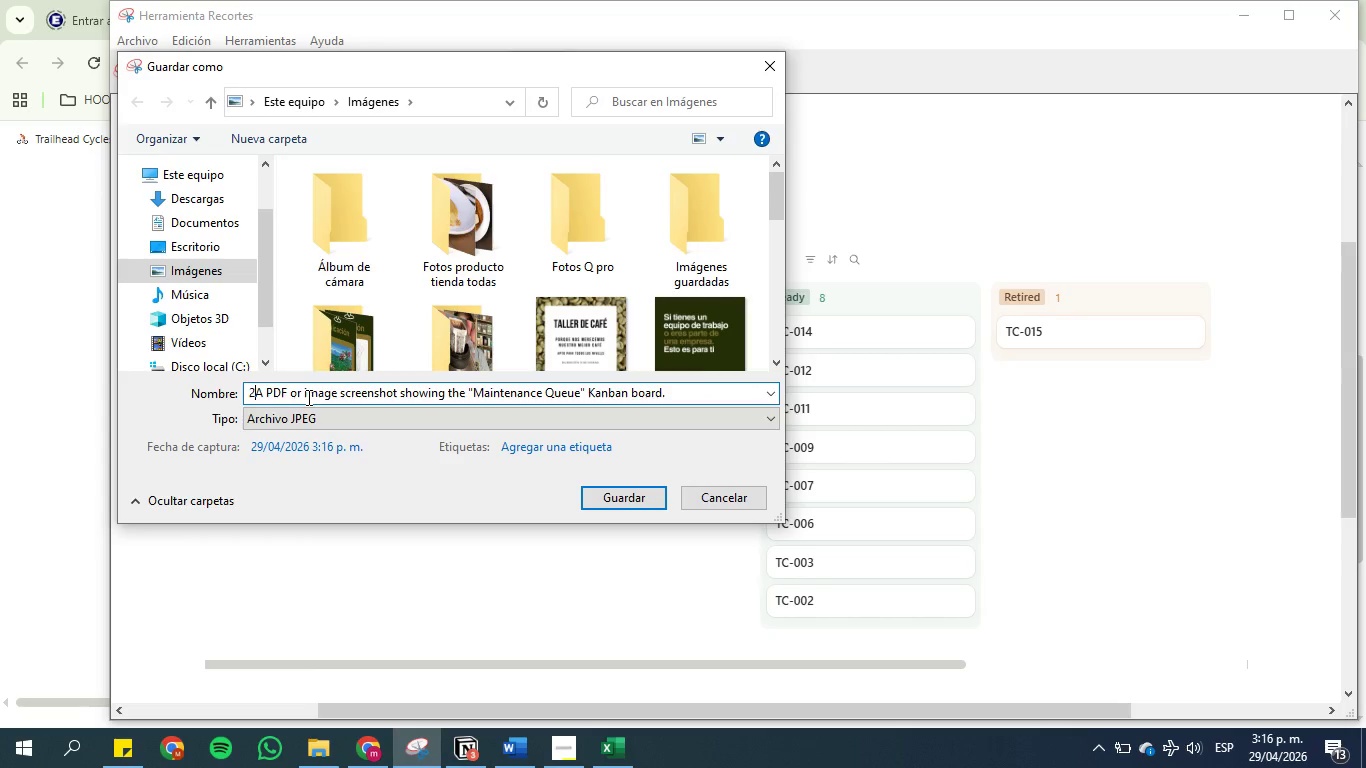 
key(Backspace)
 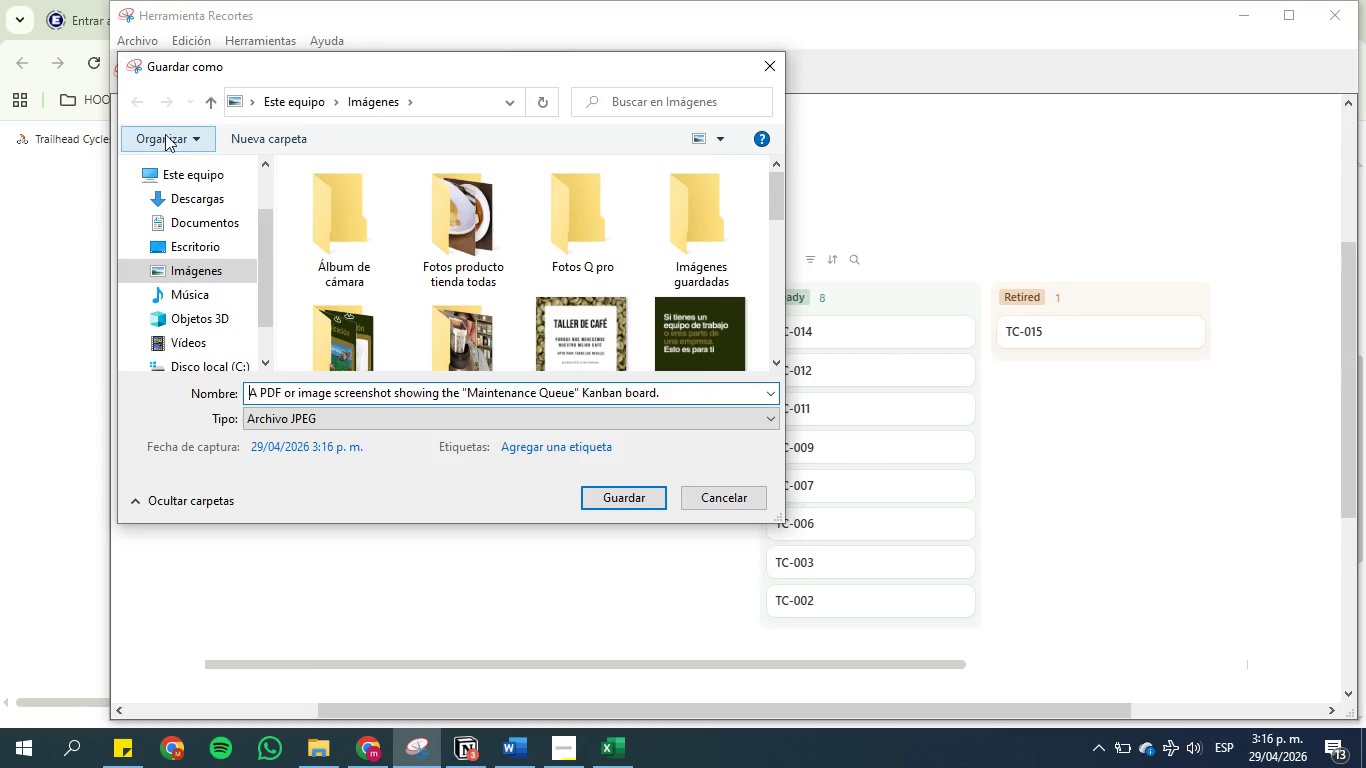 
left_click([185, 233])
 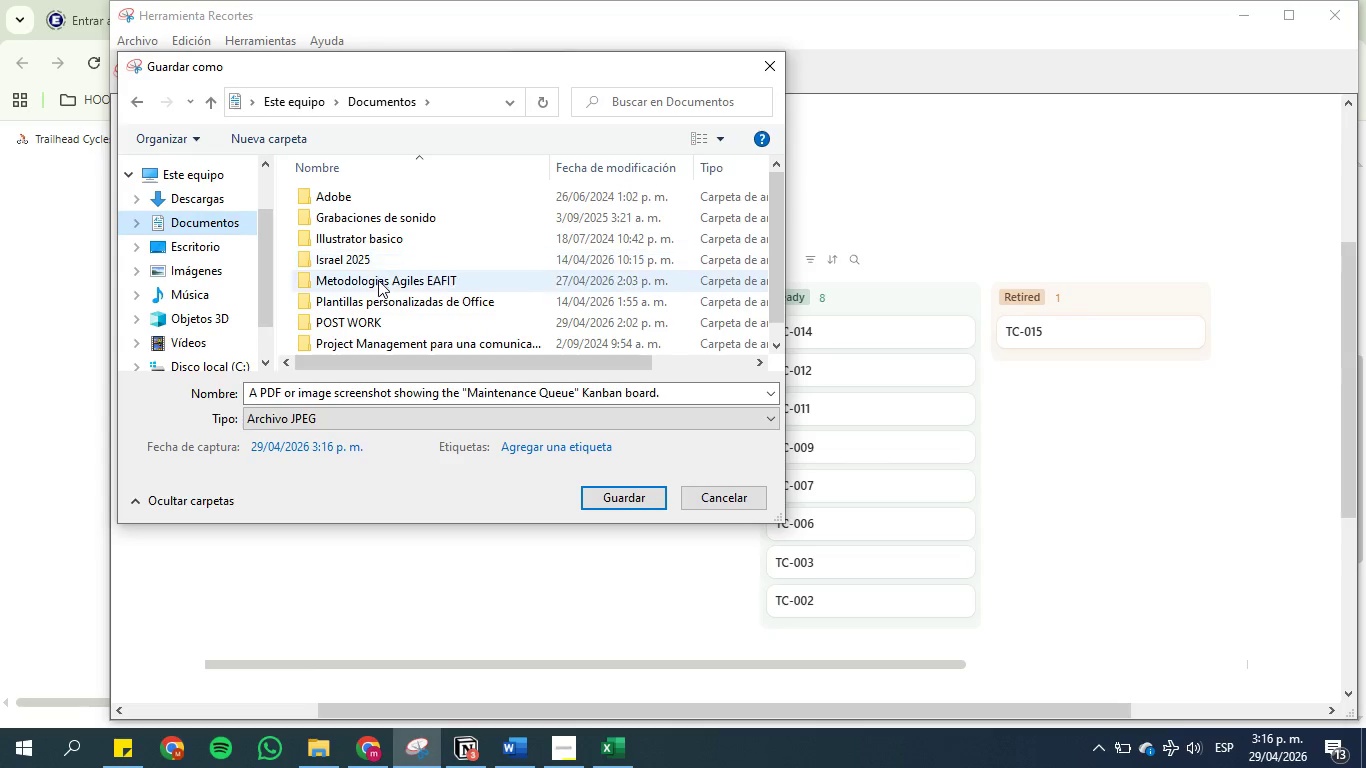 
scroll: coordinate [378, 280], scroll_direction: down, amount: 1.0
 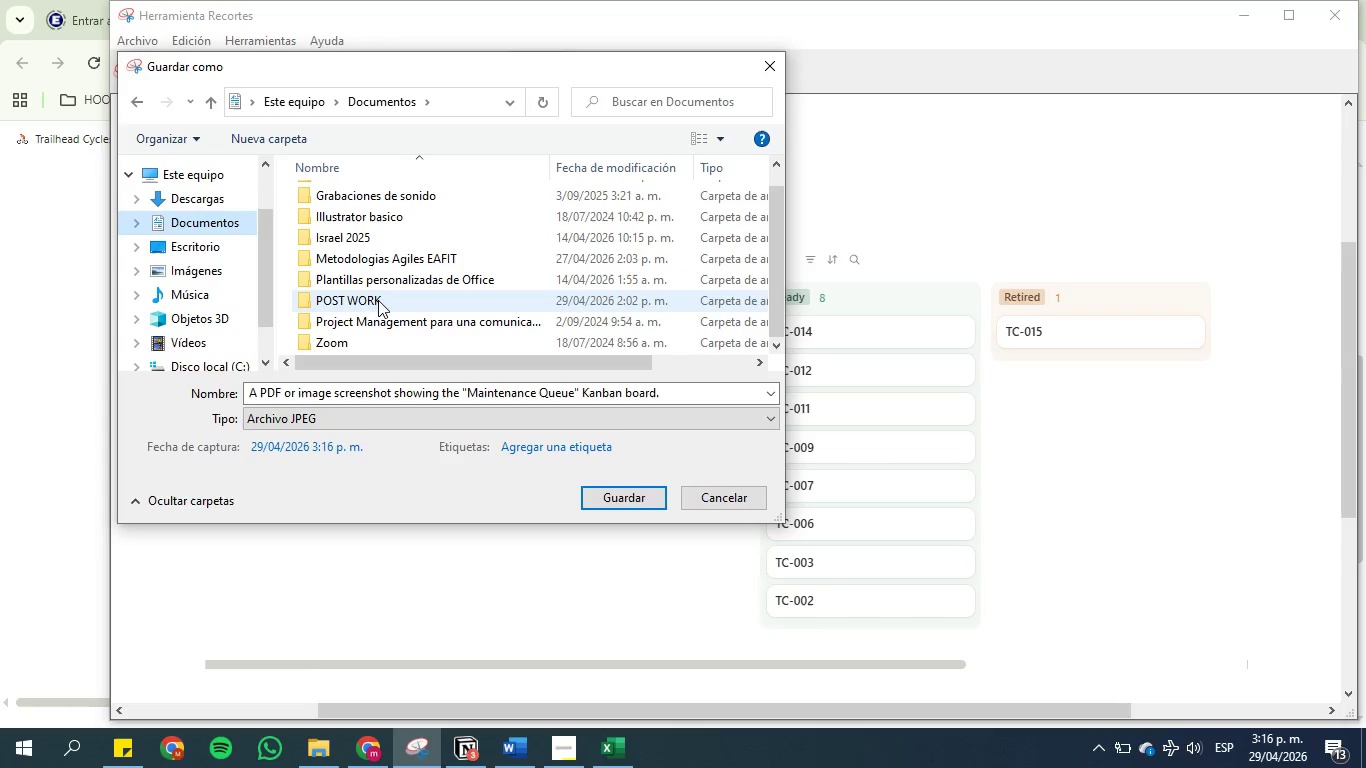 
double_click([378, 300])
 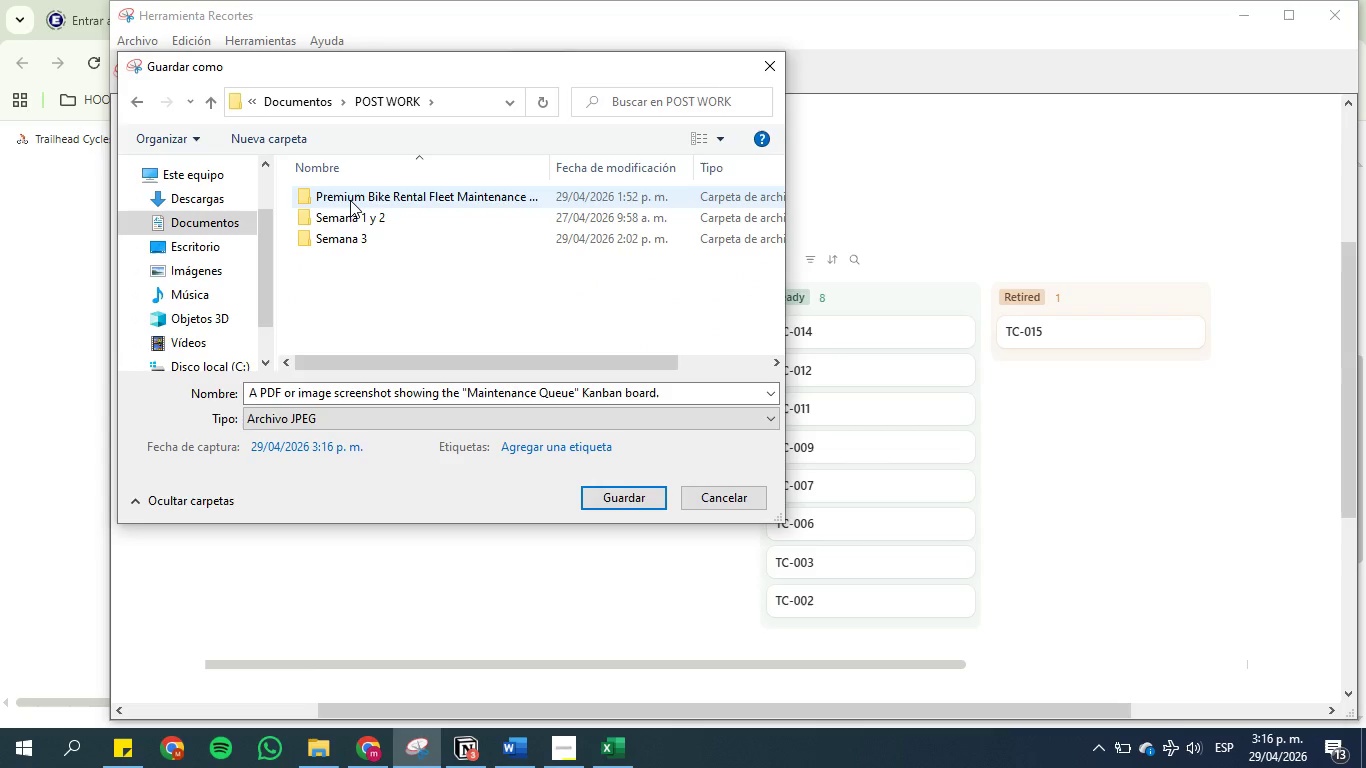 
double_click([350, 200])
 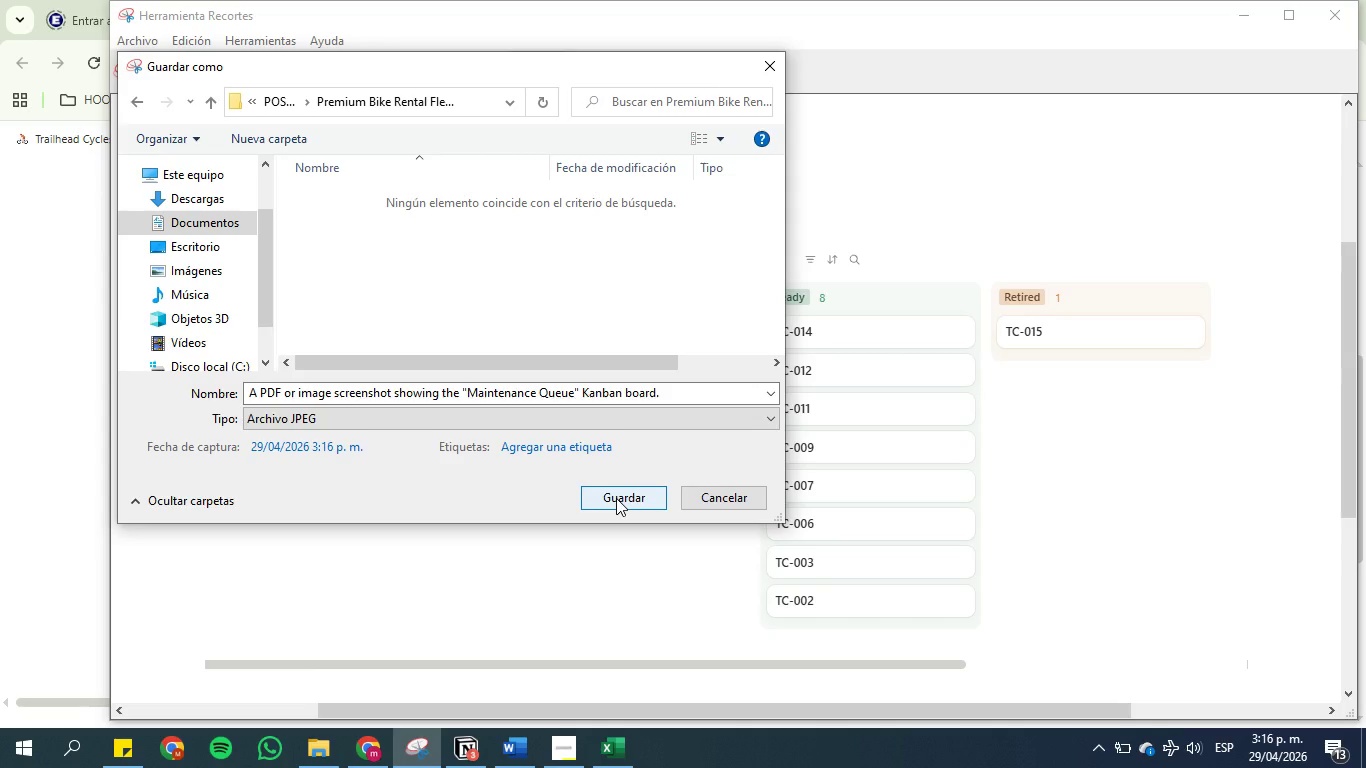 
wait(6.26)
 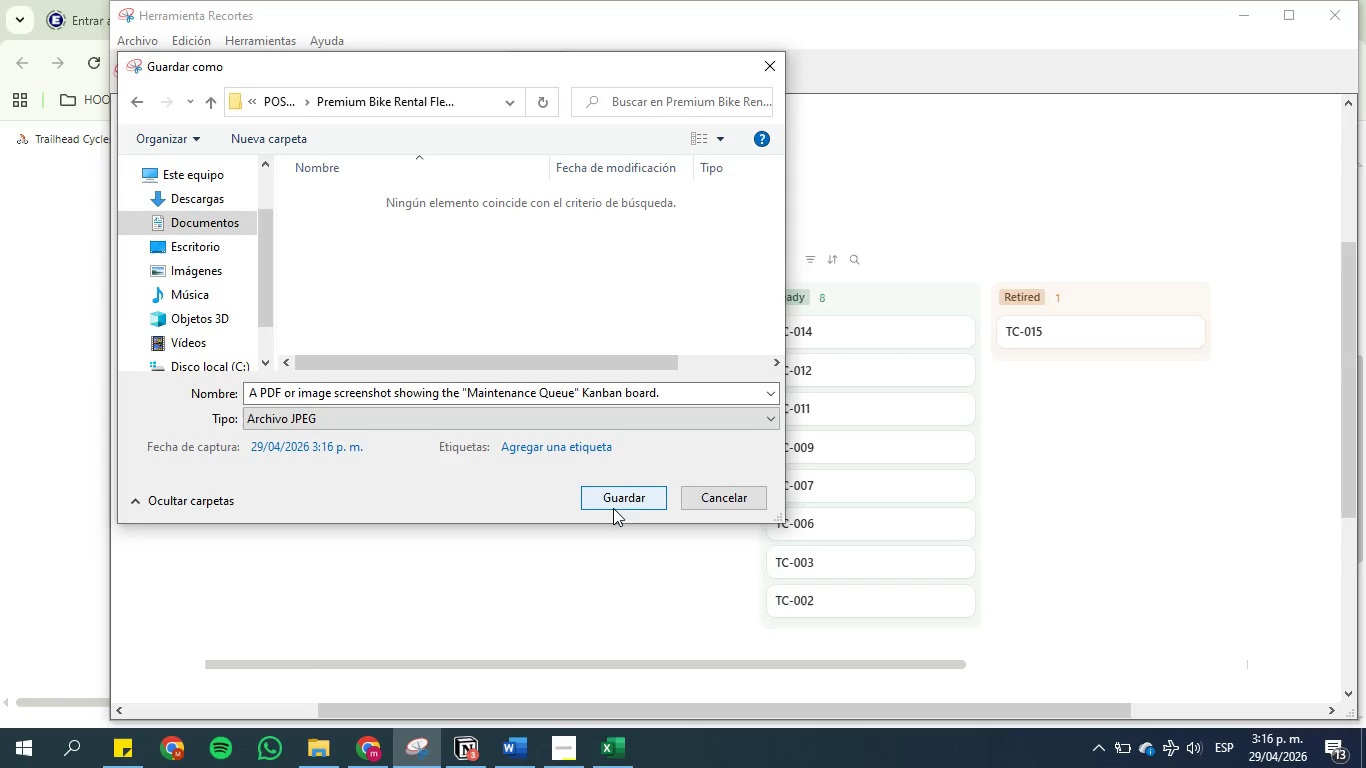 
left_click([616, 498])
 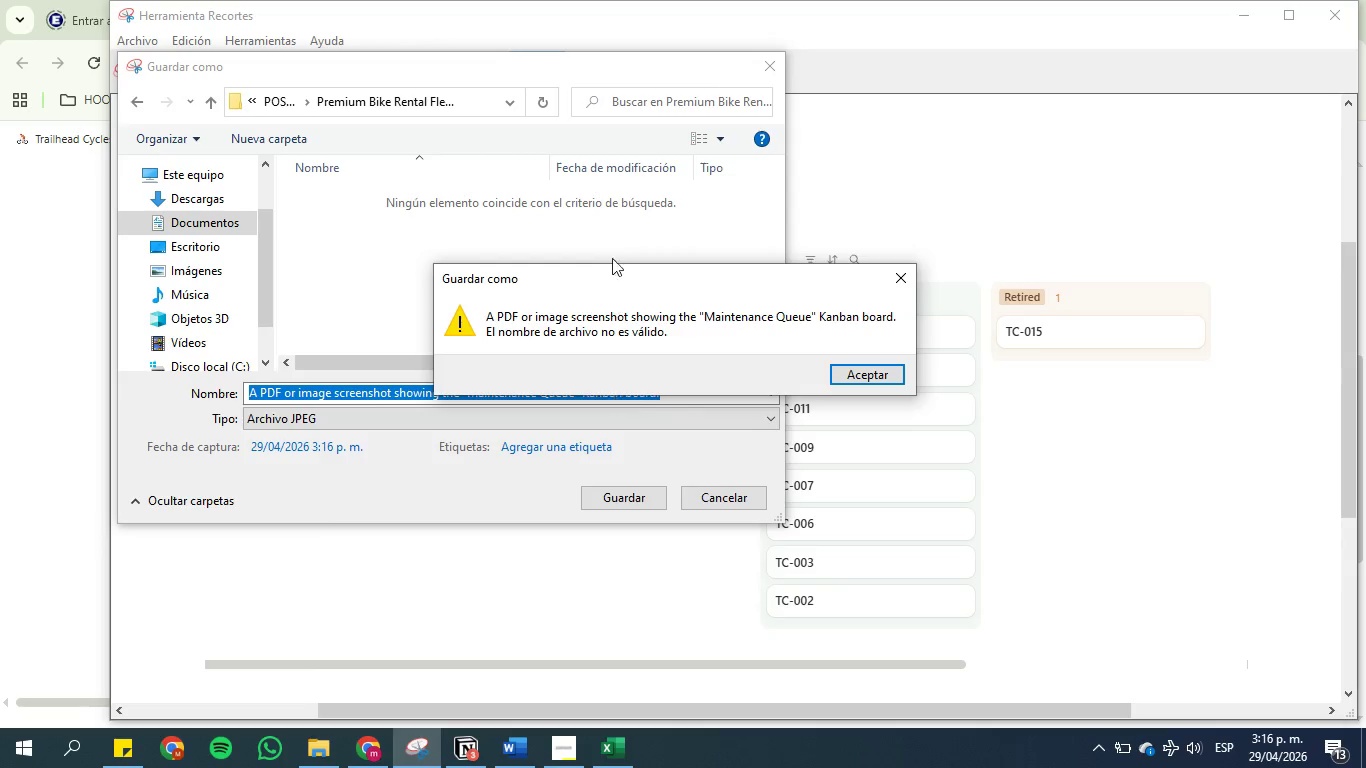 
left_click([612, 228])
 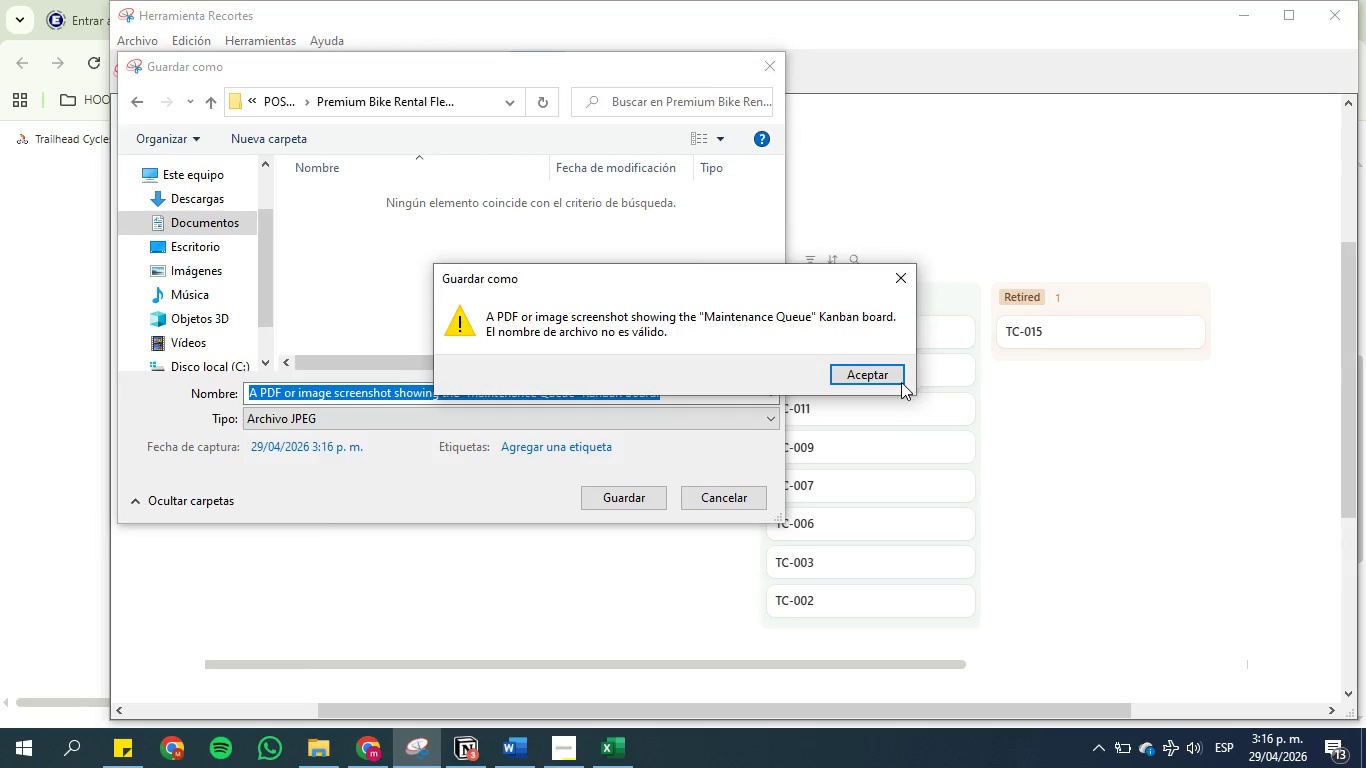 
left_click([881, 374])
 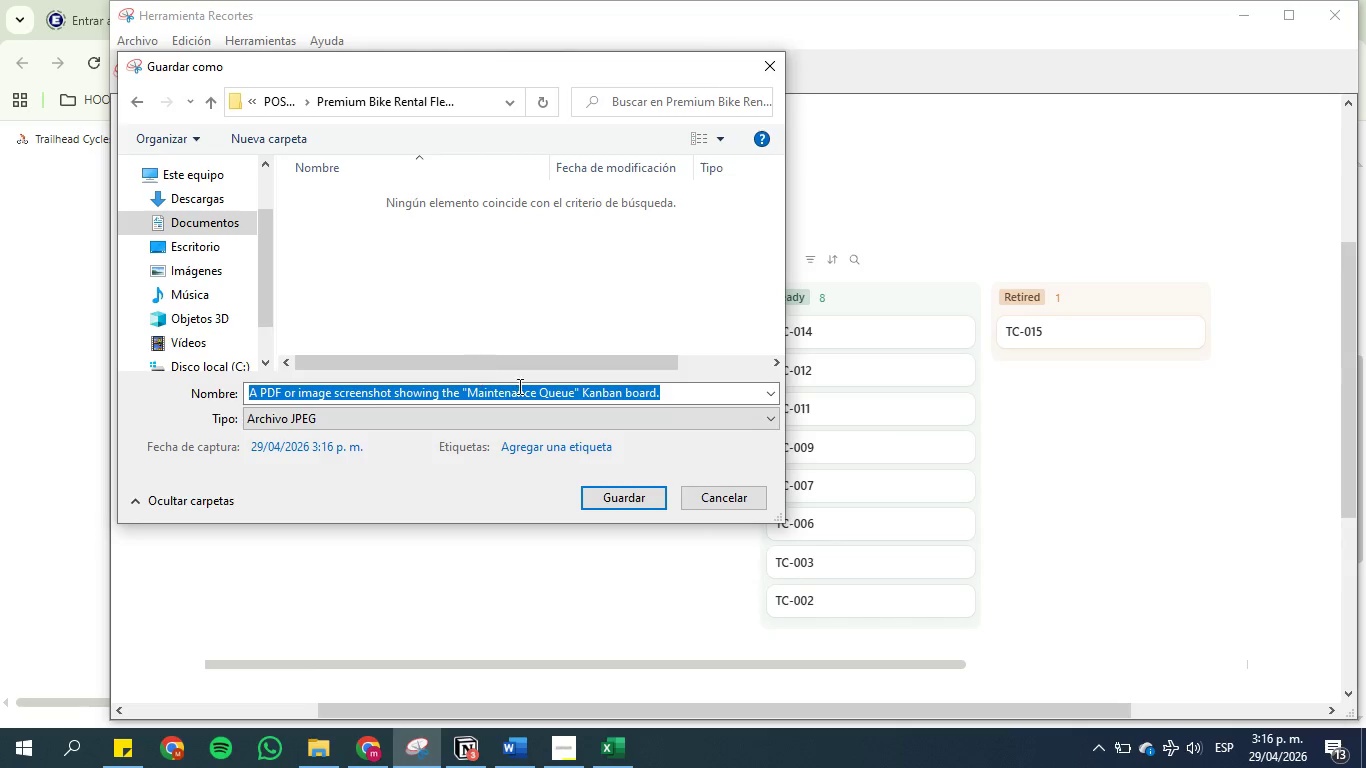 
double_click([526, 390])
 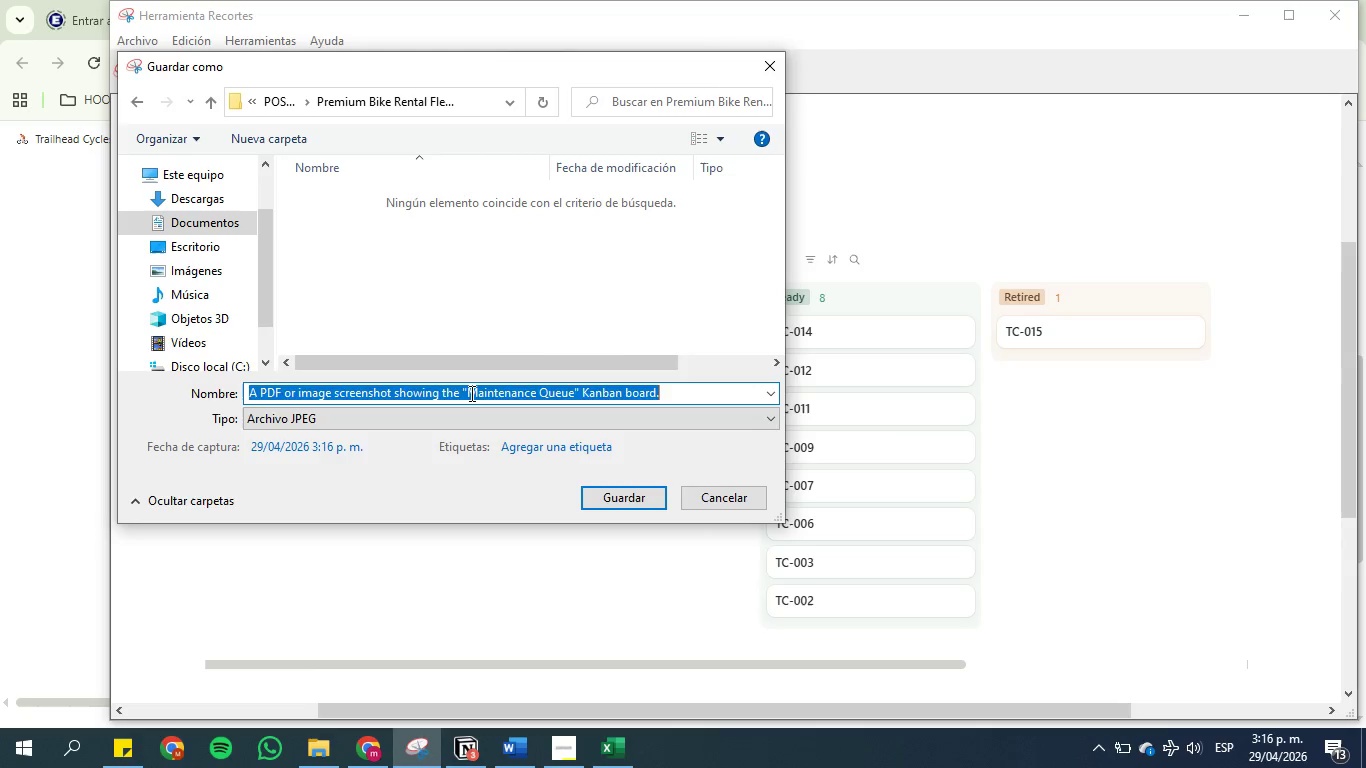 
left_click([469, 392])
 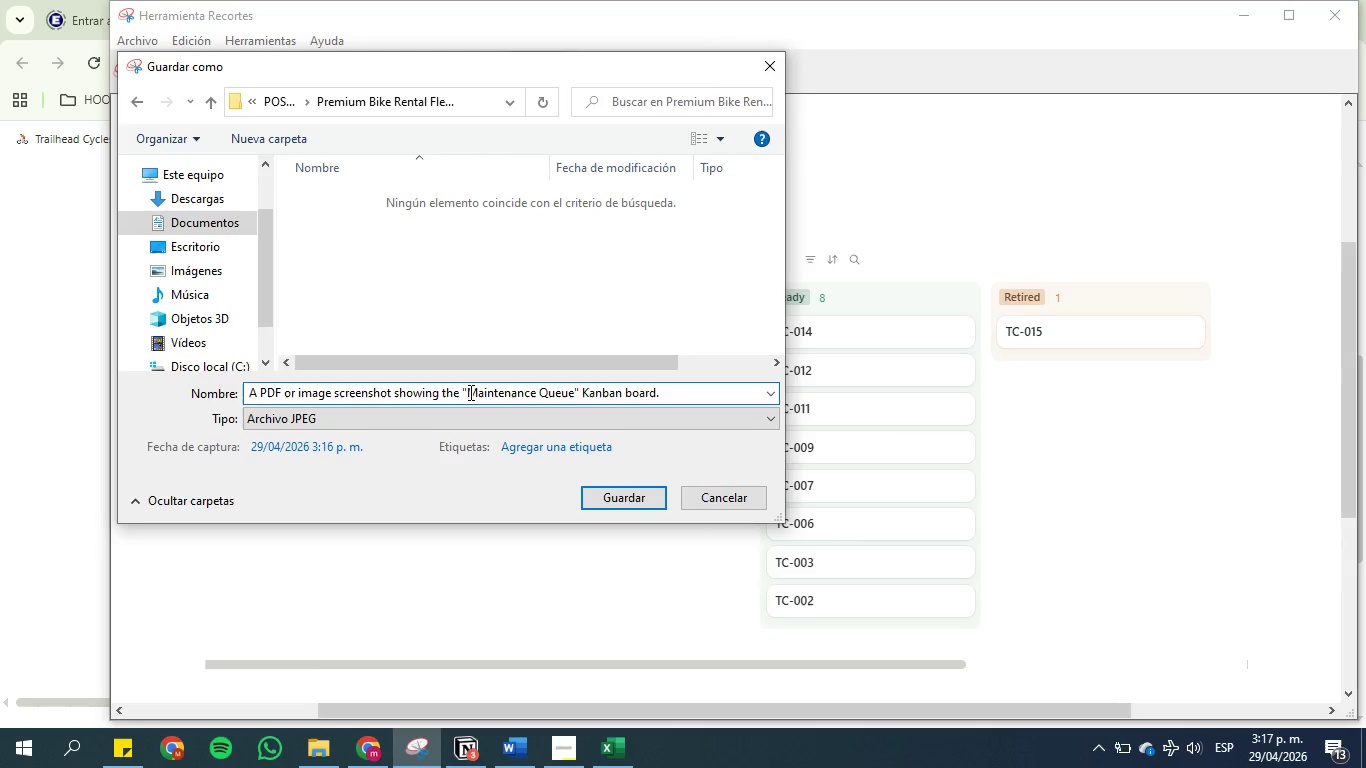 
key(Backspace)
 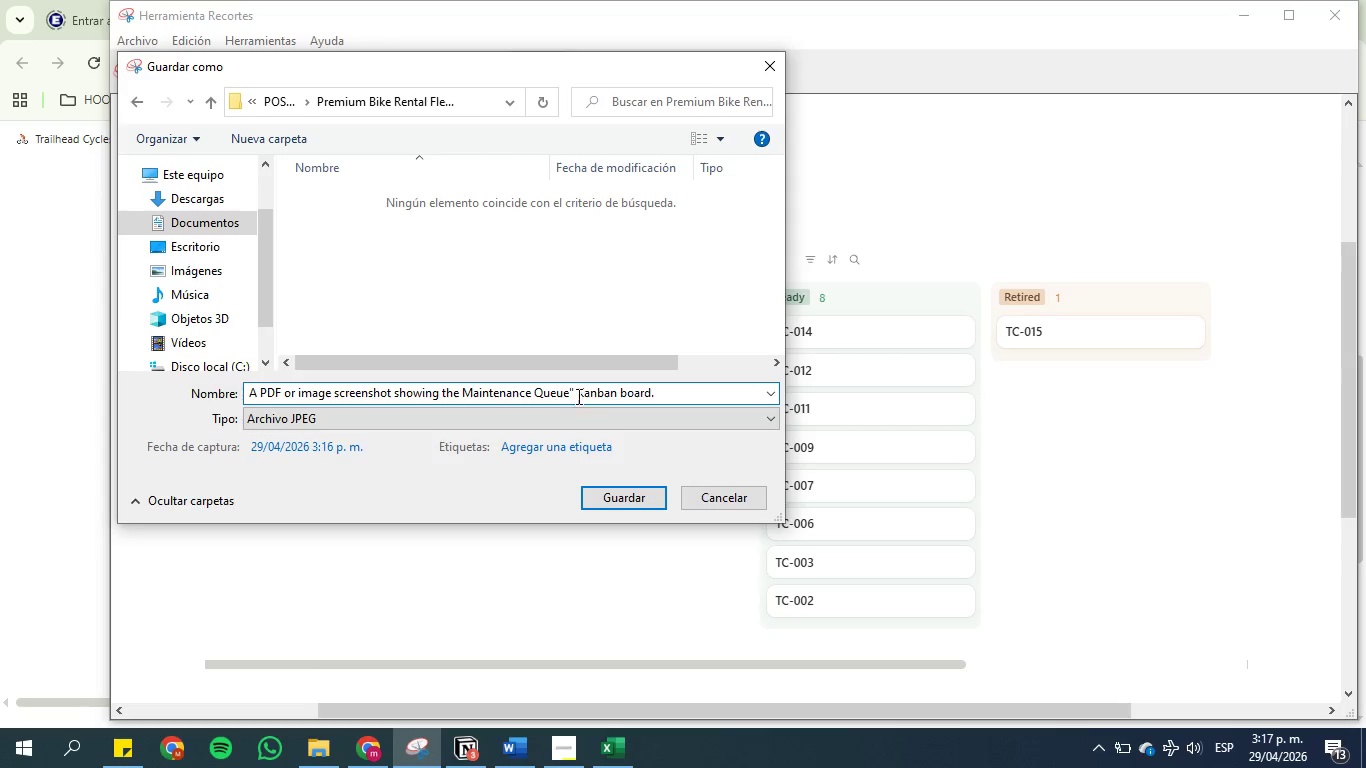 
left_click([574, 393])
 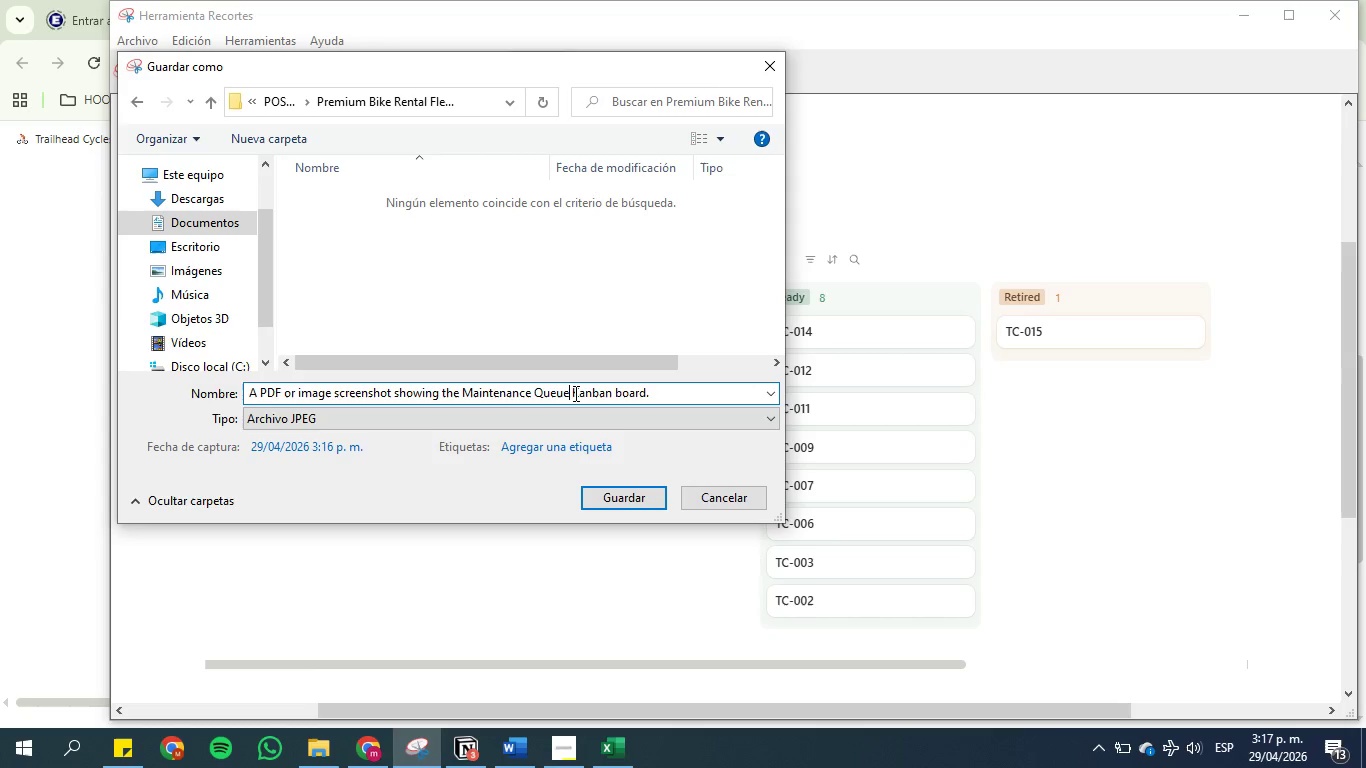 
key(Backspace)
 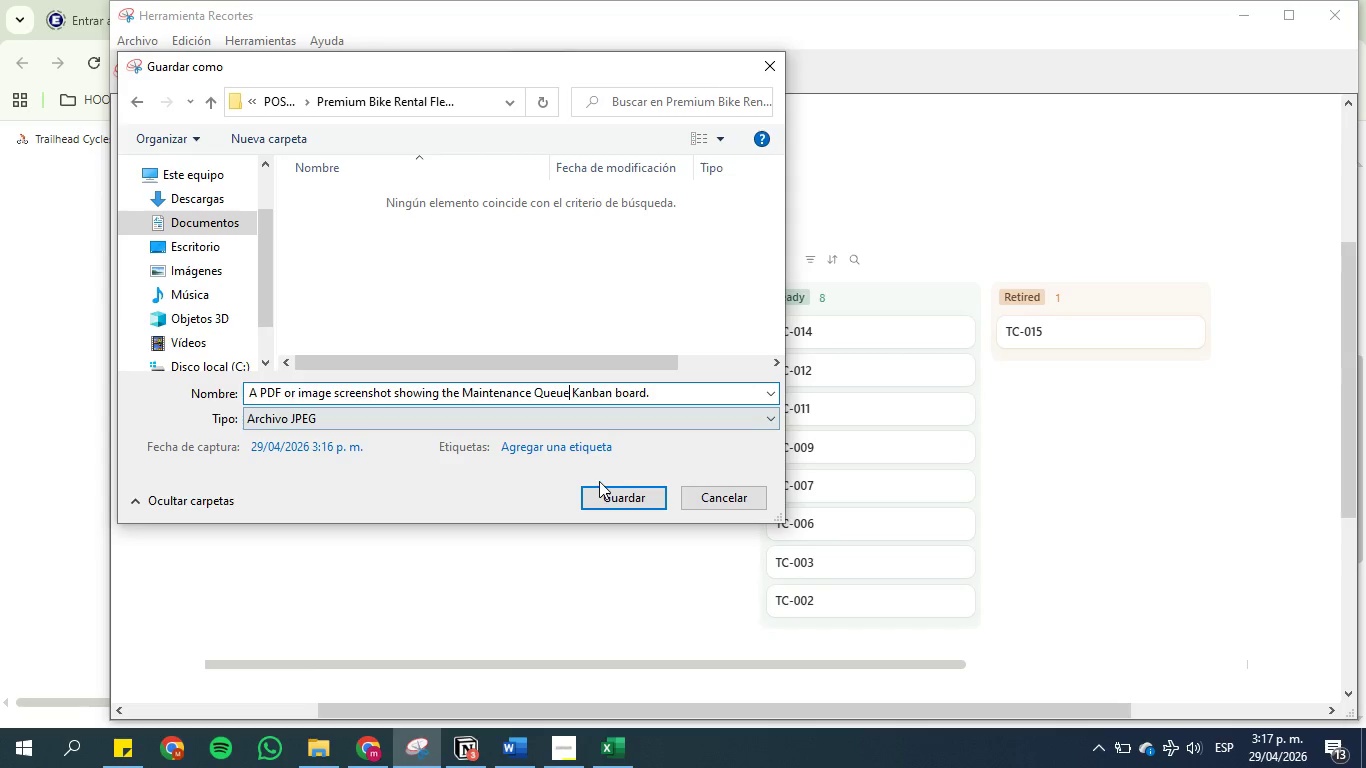 
left_click([601, 487])
 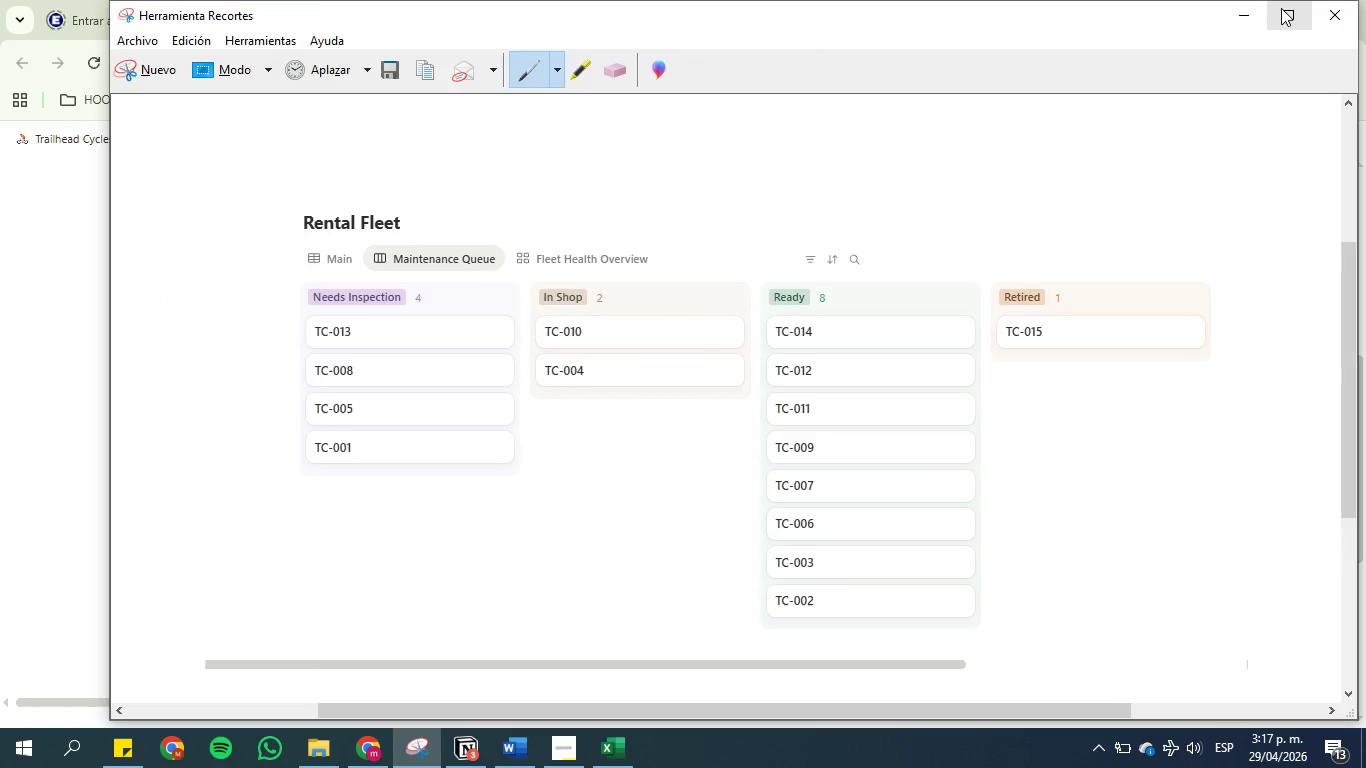 
left_click([1253, 12])
 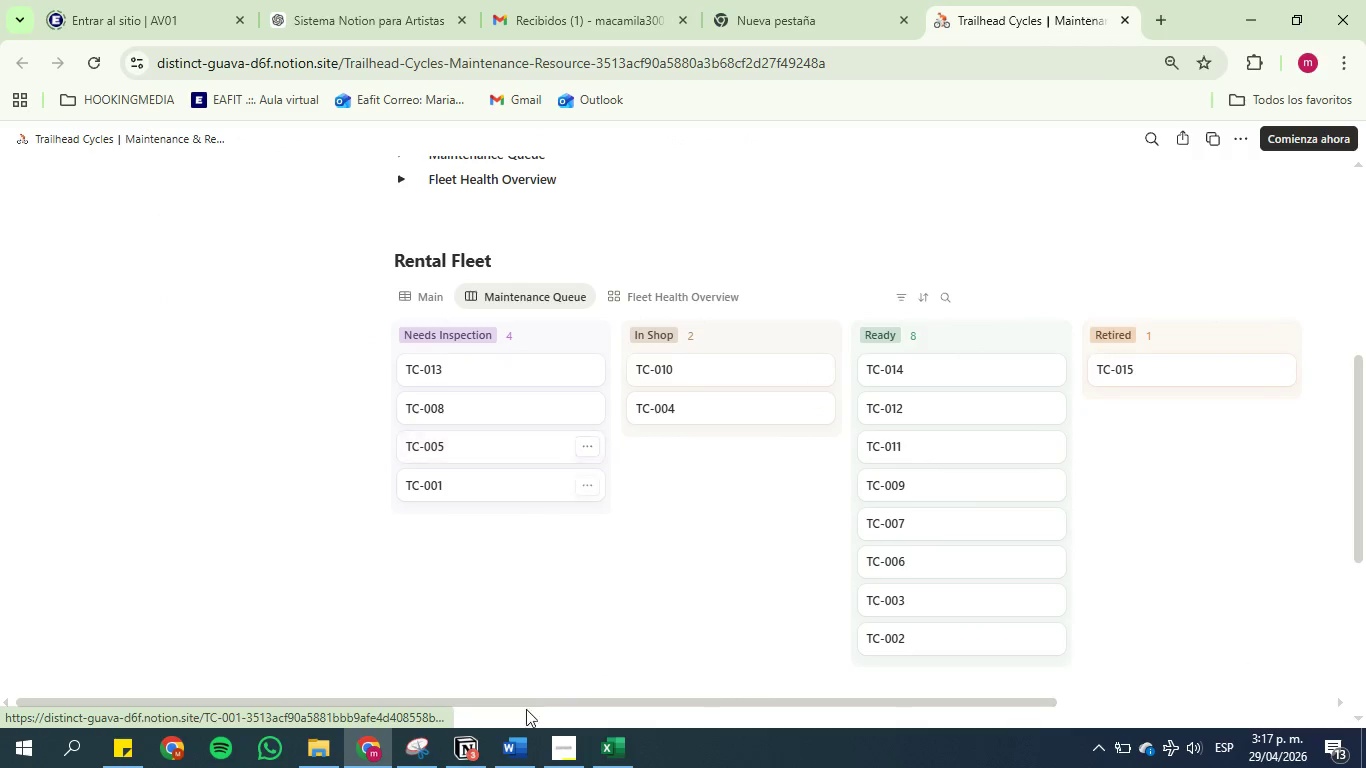 
left_click([517, 750])
 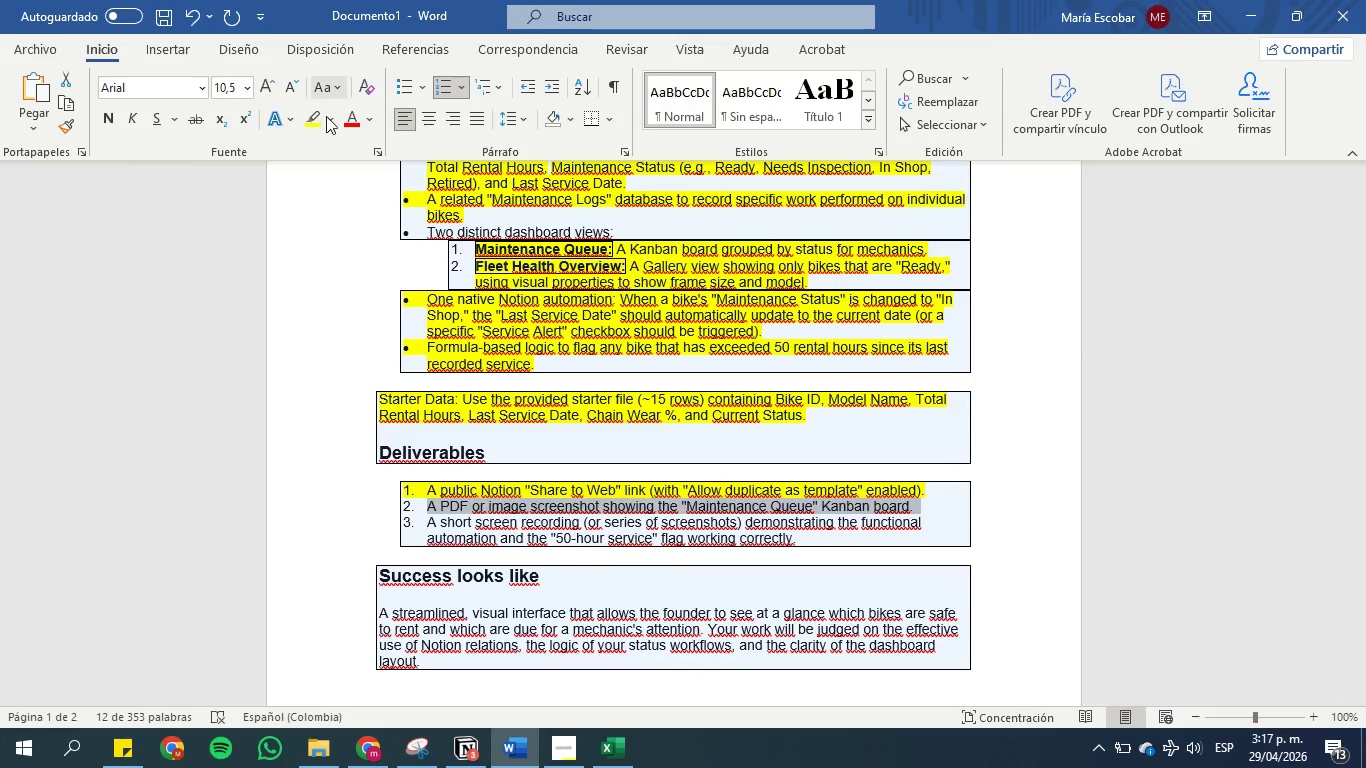 
left_click([318, 117])
 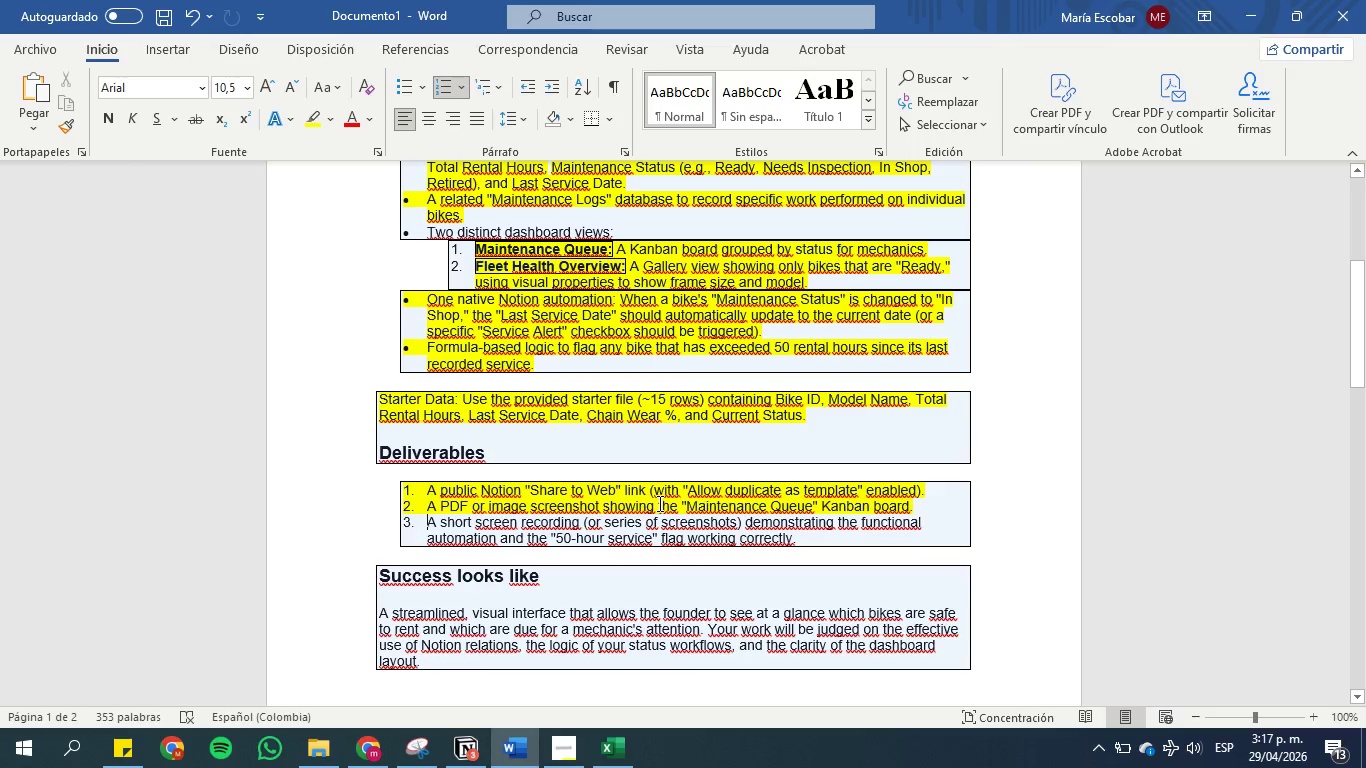 
wait(8.64)
 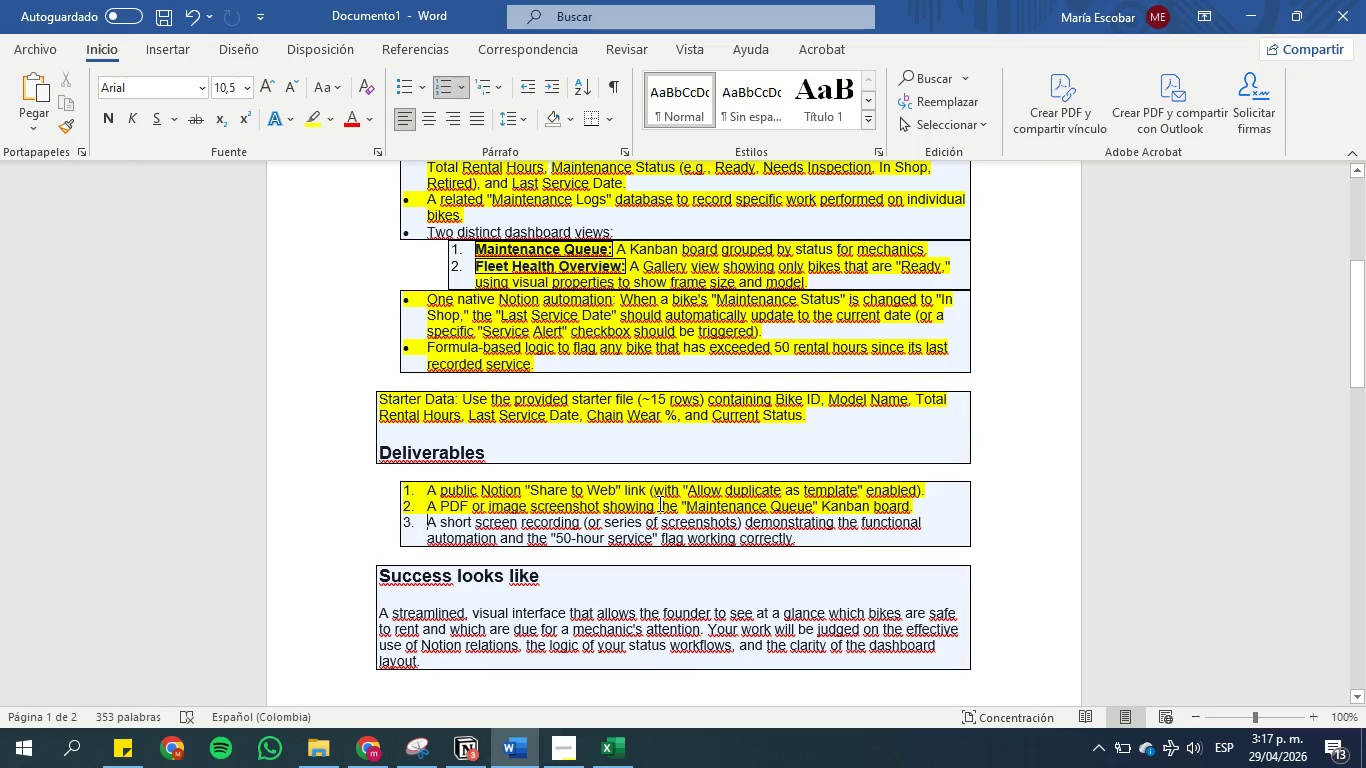 
mouse_move([497, 752])
 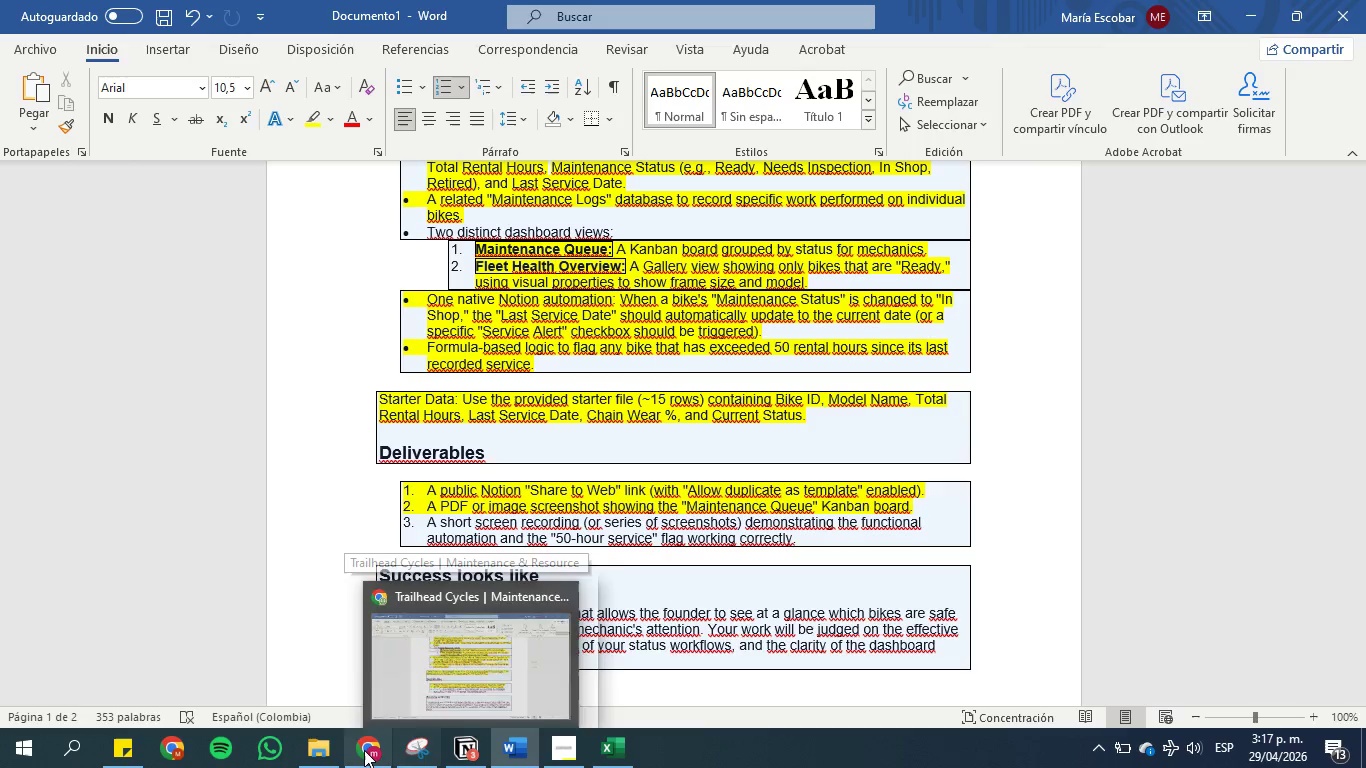 
left_click([364, 750])
 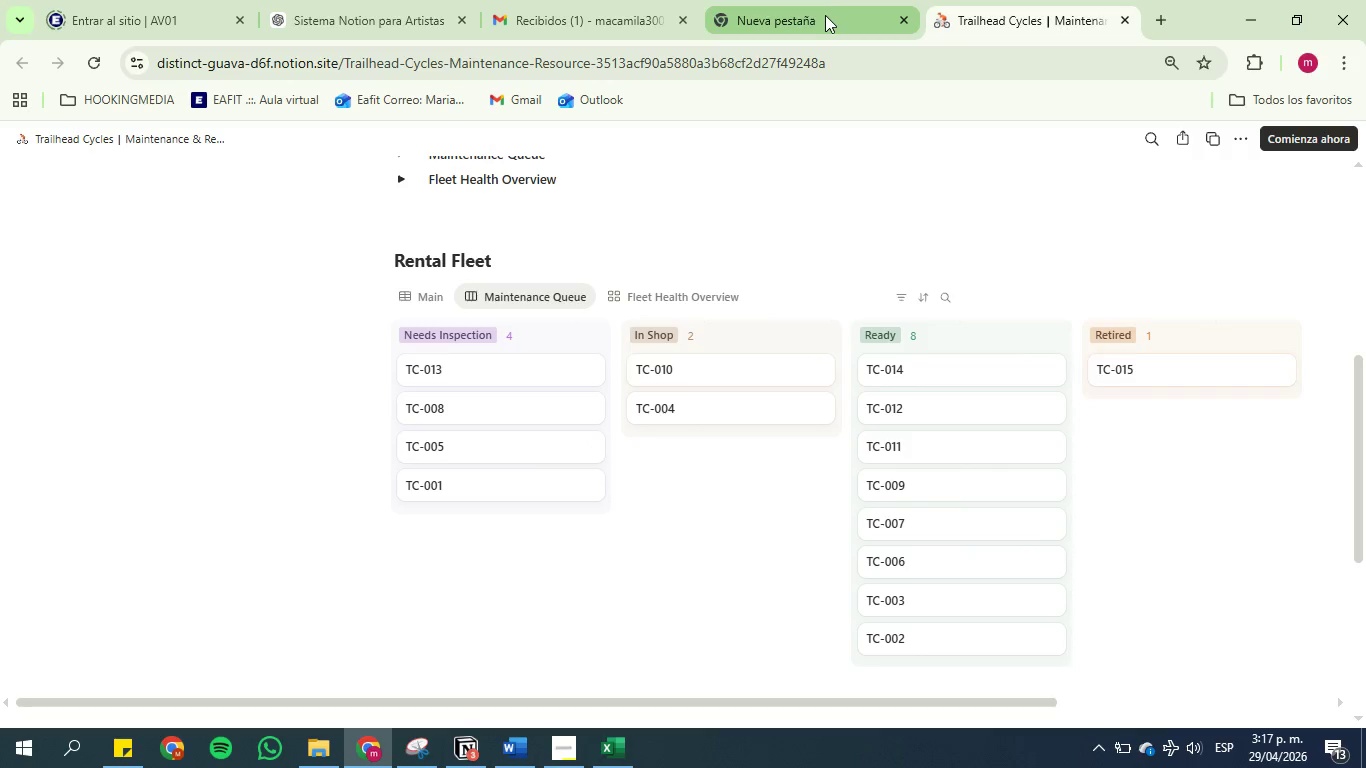 
left_click([802, 1])
 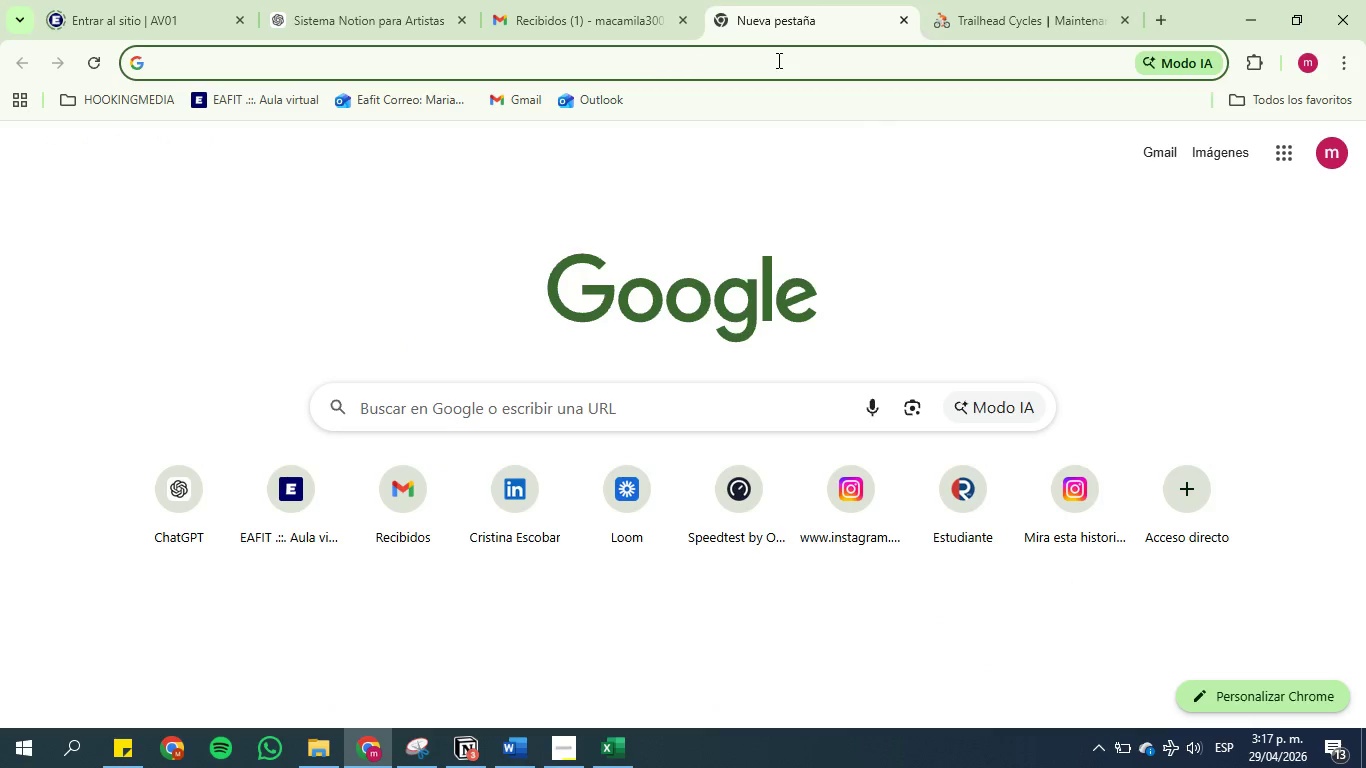 
left_click([777, 60])
 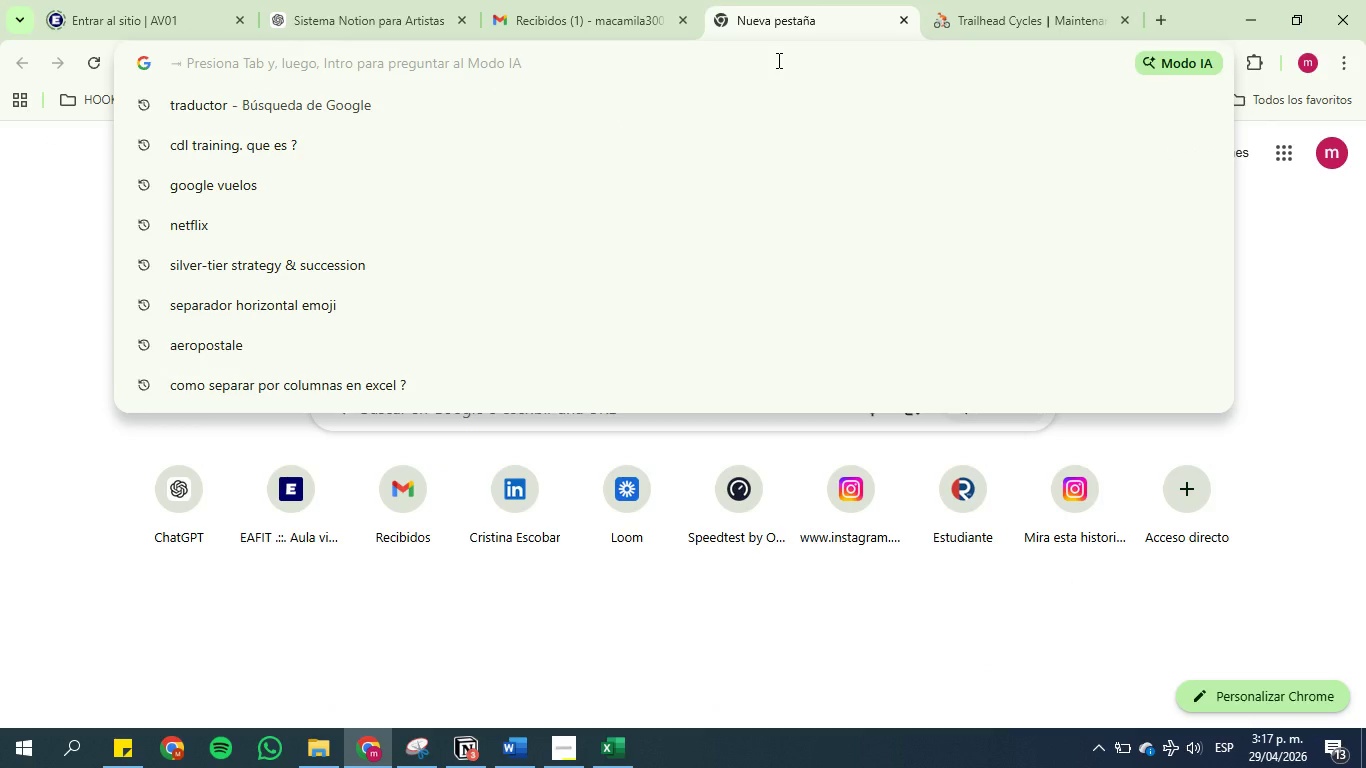 
type(lom)
 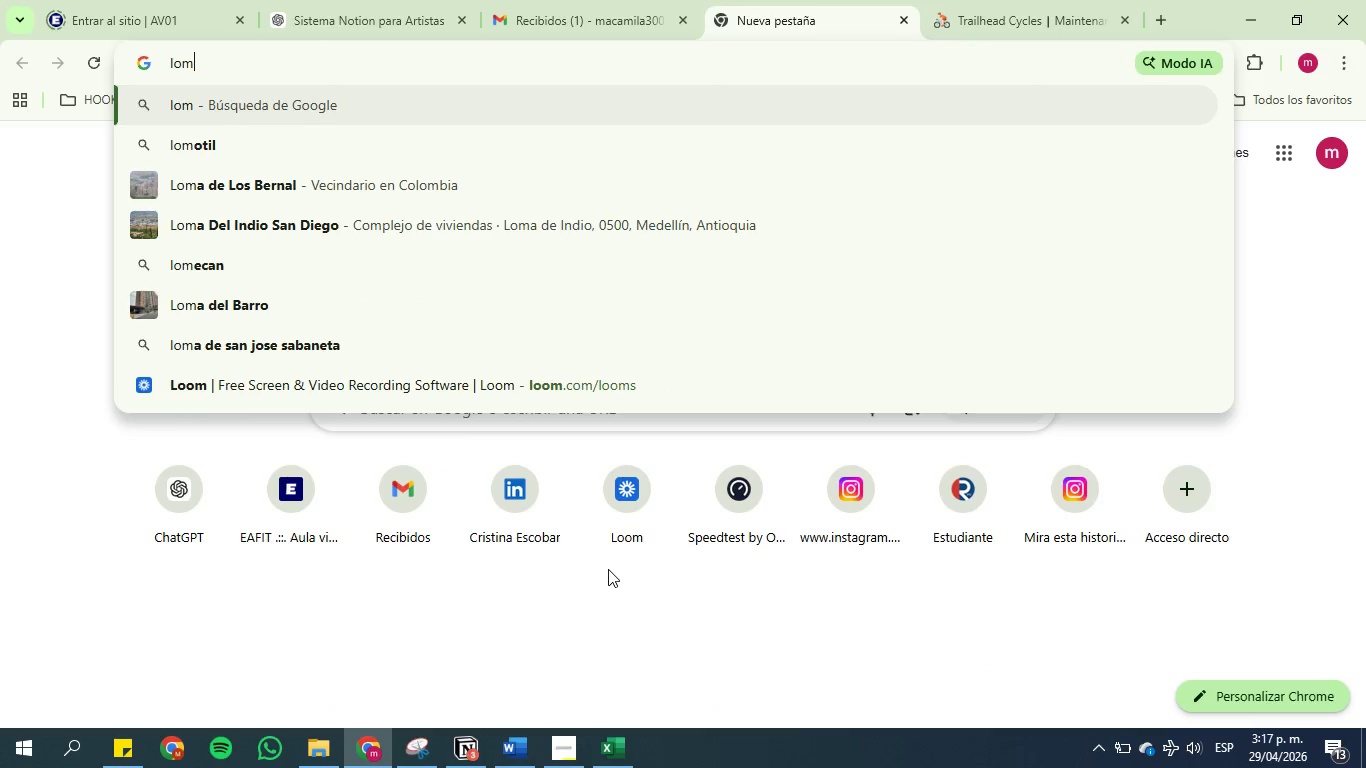 
left_click([621, 514])
 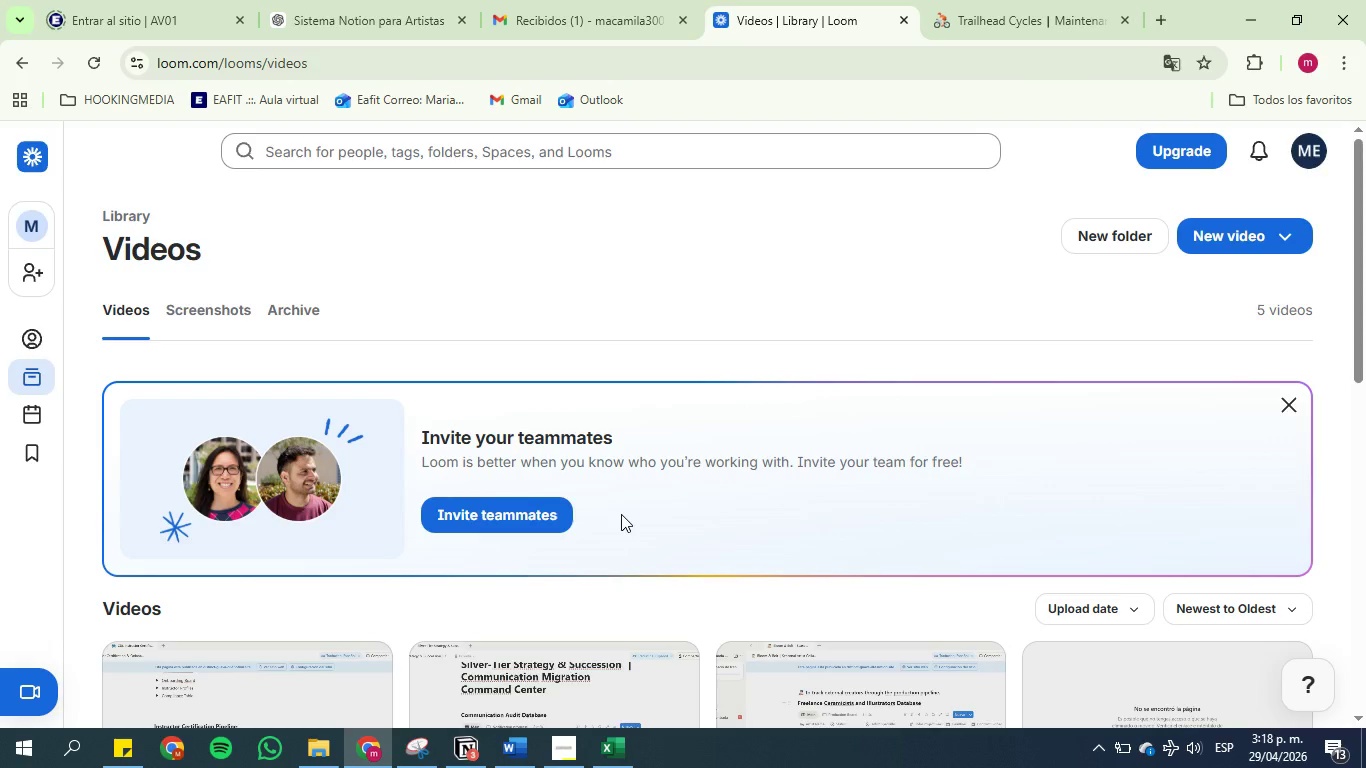 
wait(65.61)
 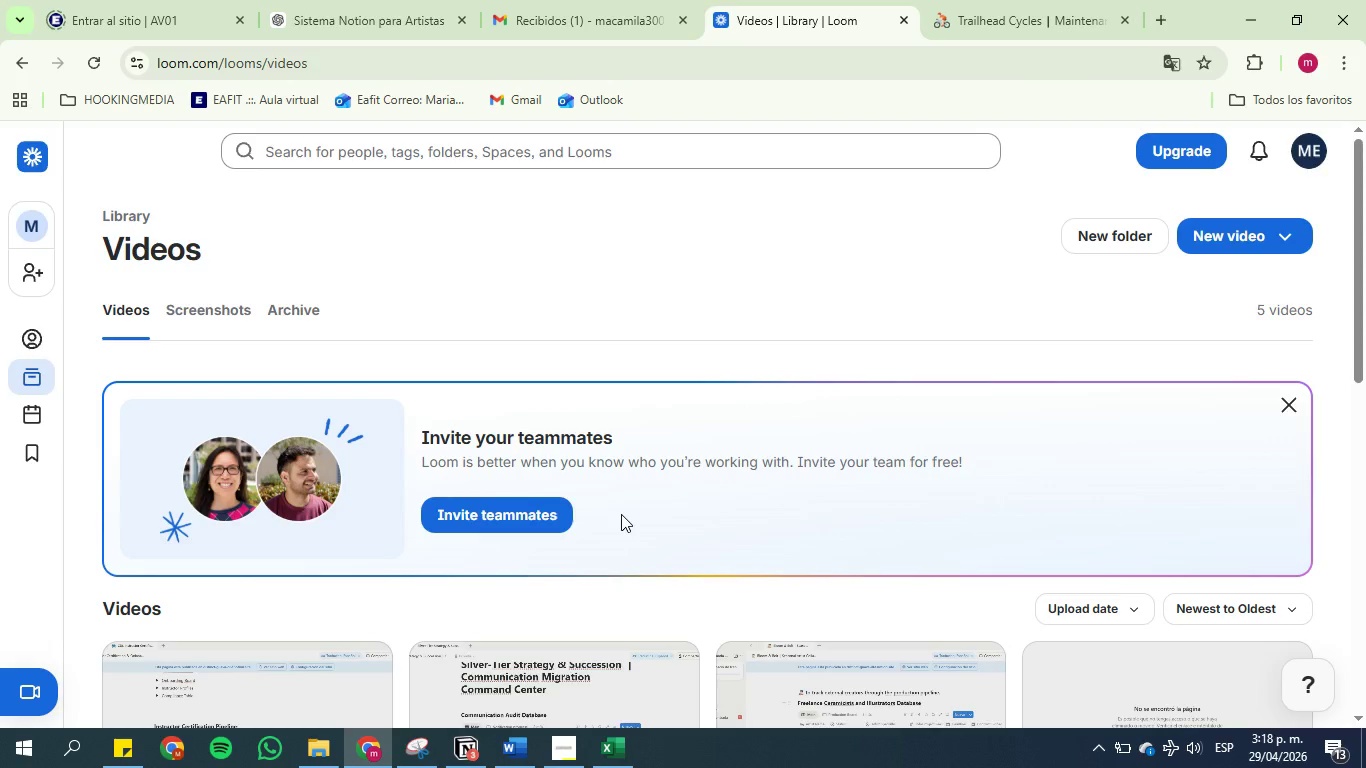 
mouse_move([507, 696])
 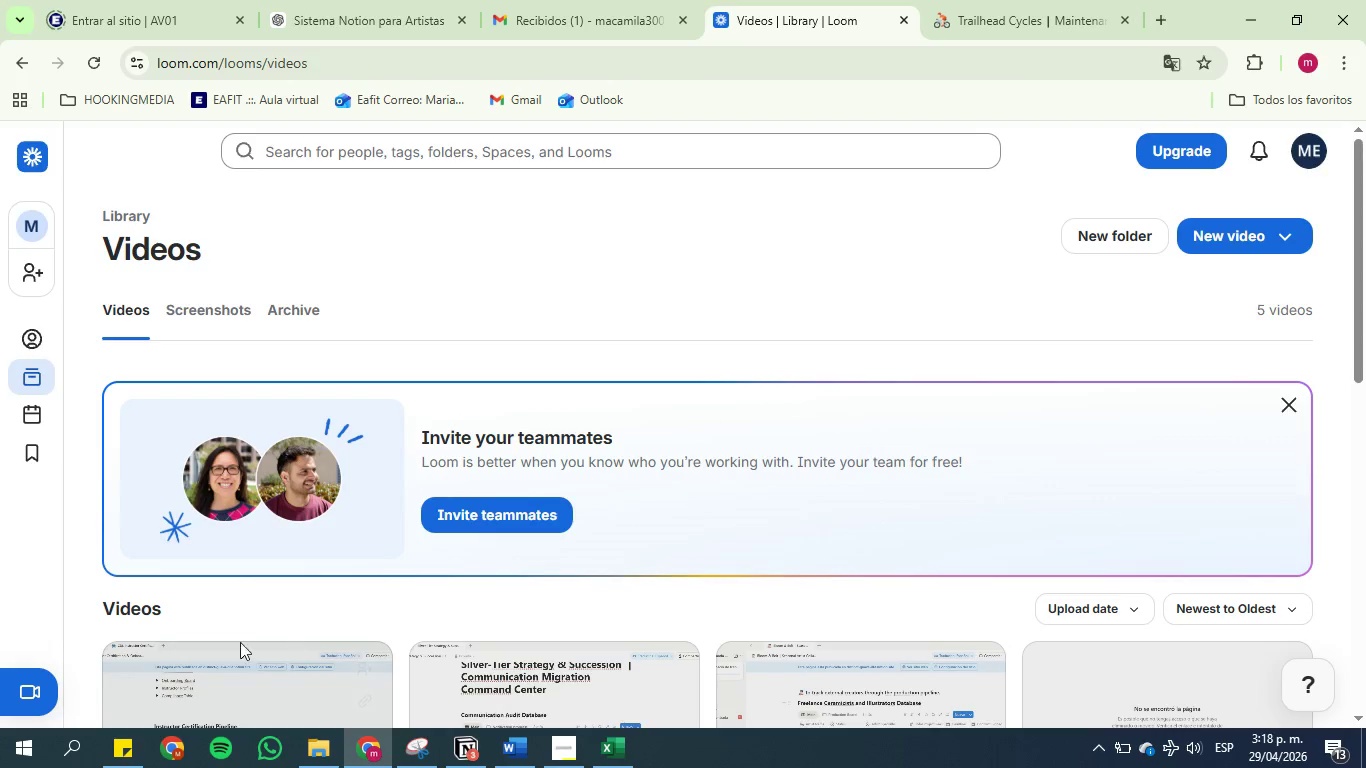 
left_click([11, 690])
 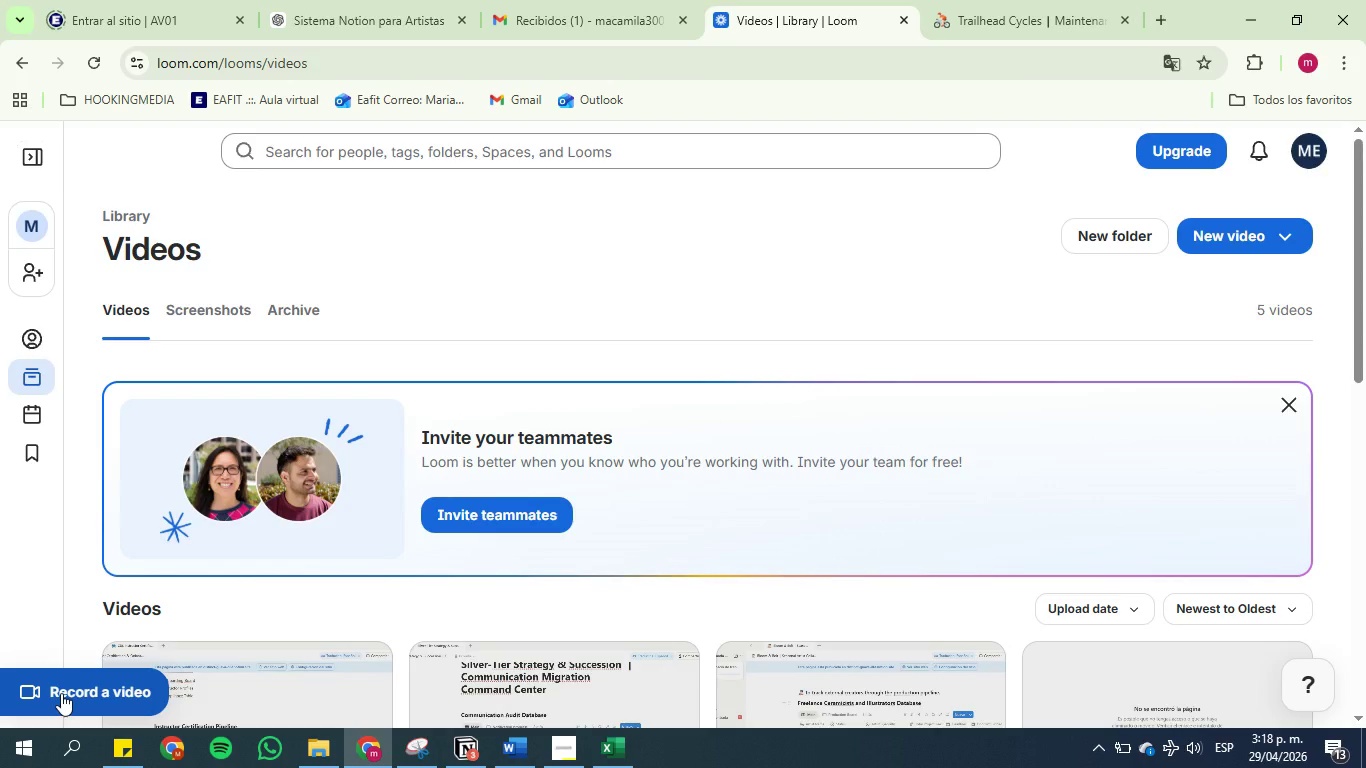 
left_click([61, 693])
 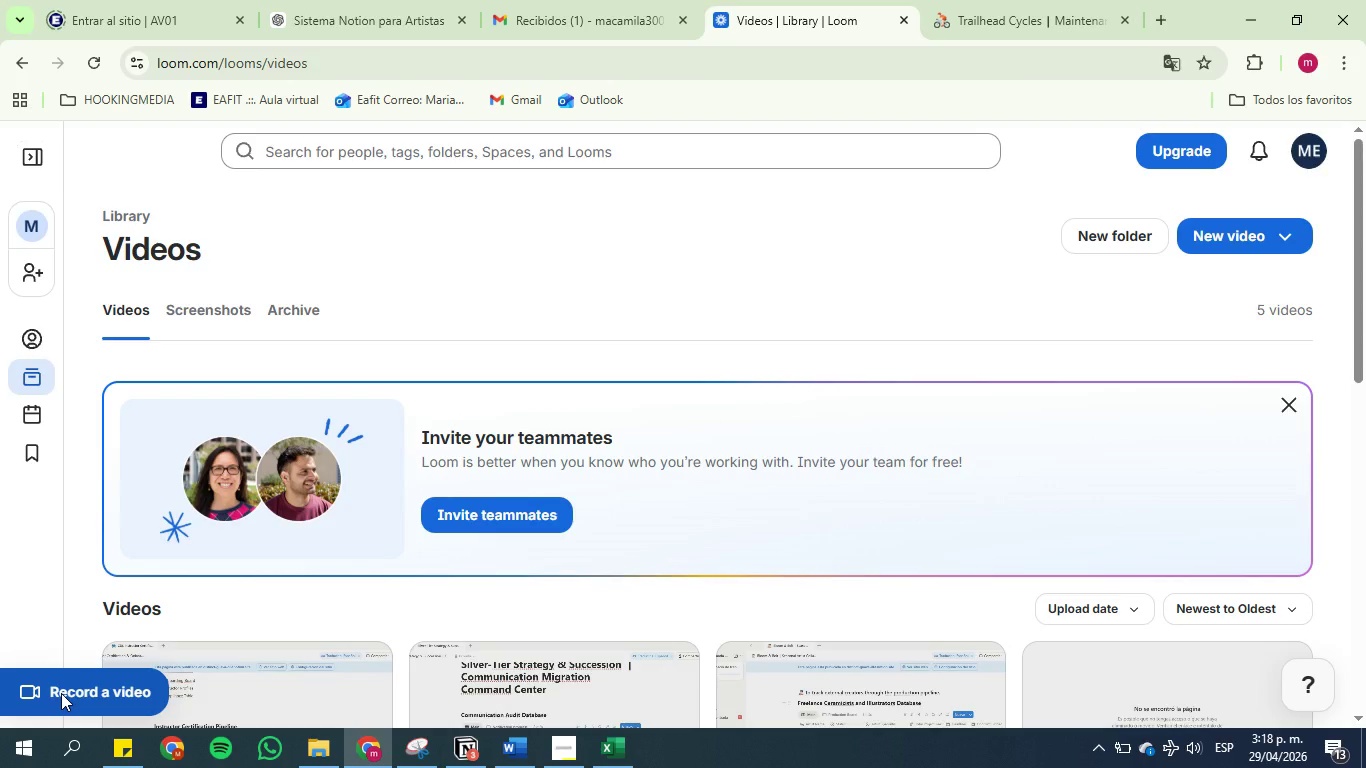 
wait(9.02)
 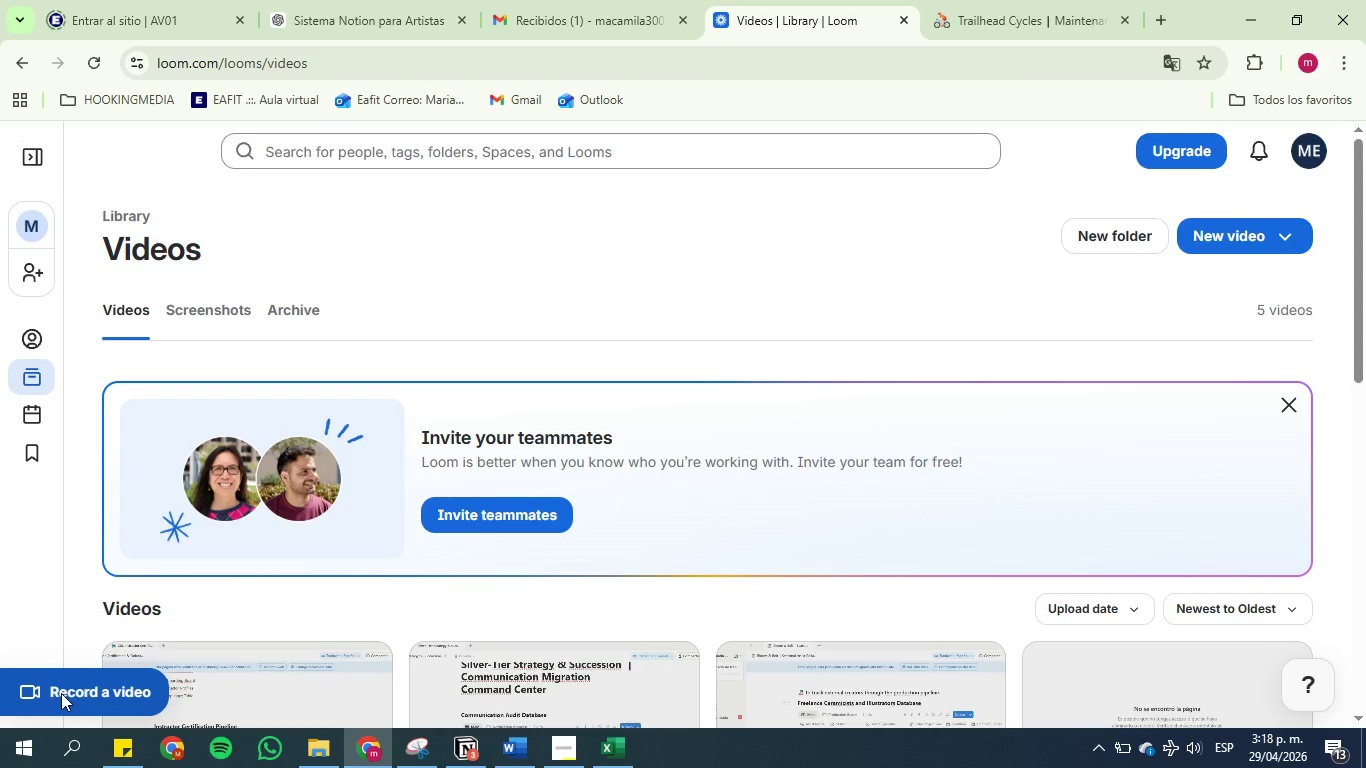 
left_click([1125, 273])
 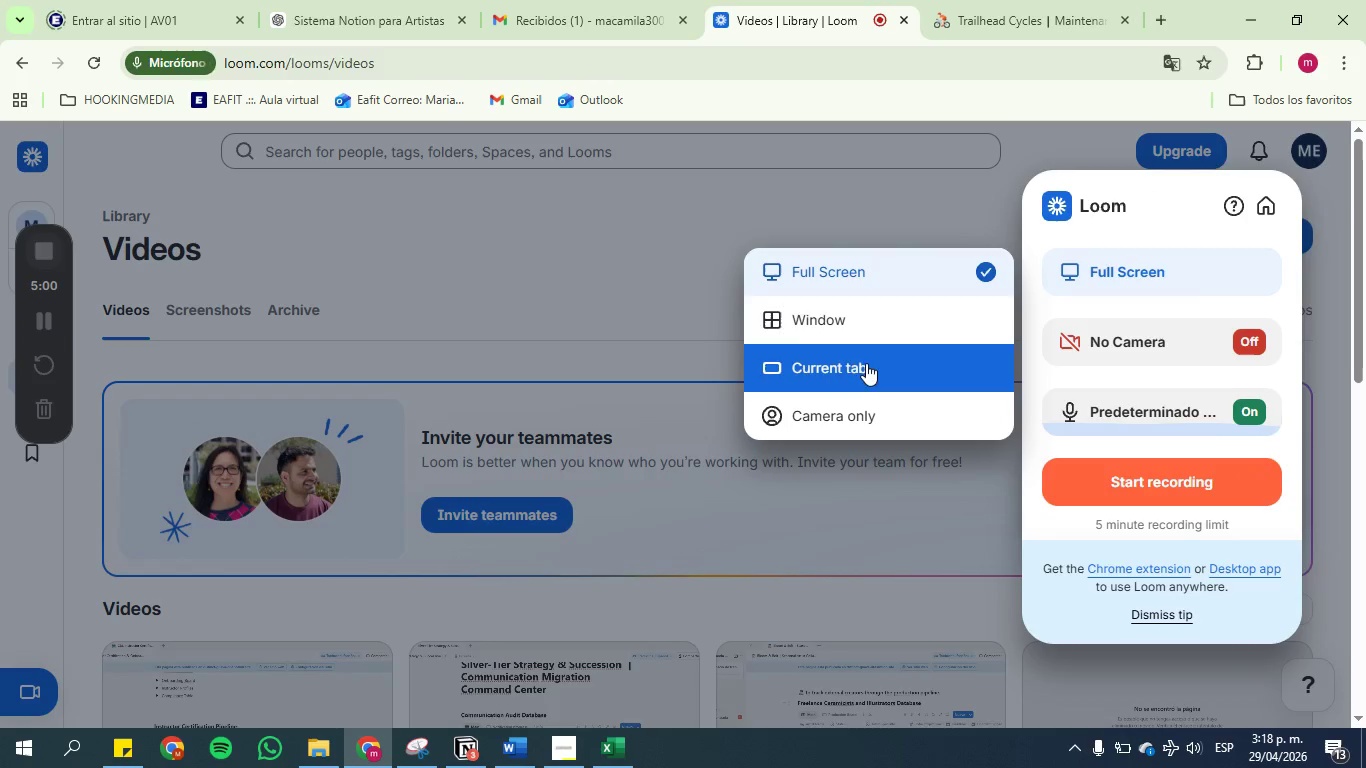 
left_click([836, 335])
 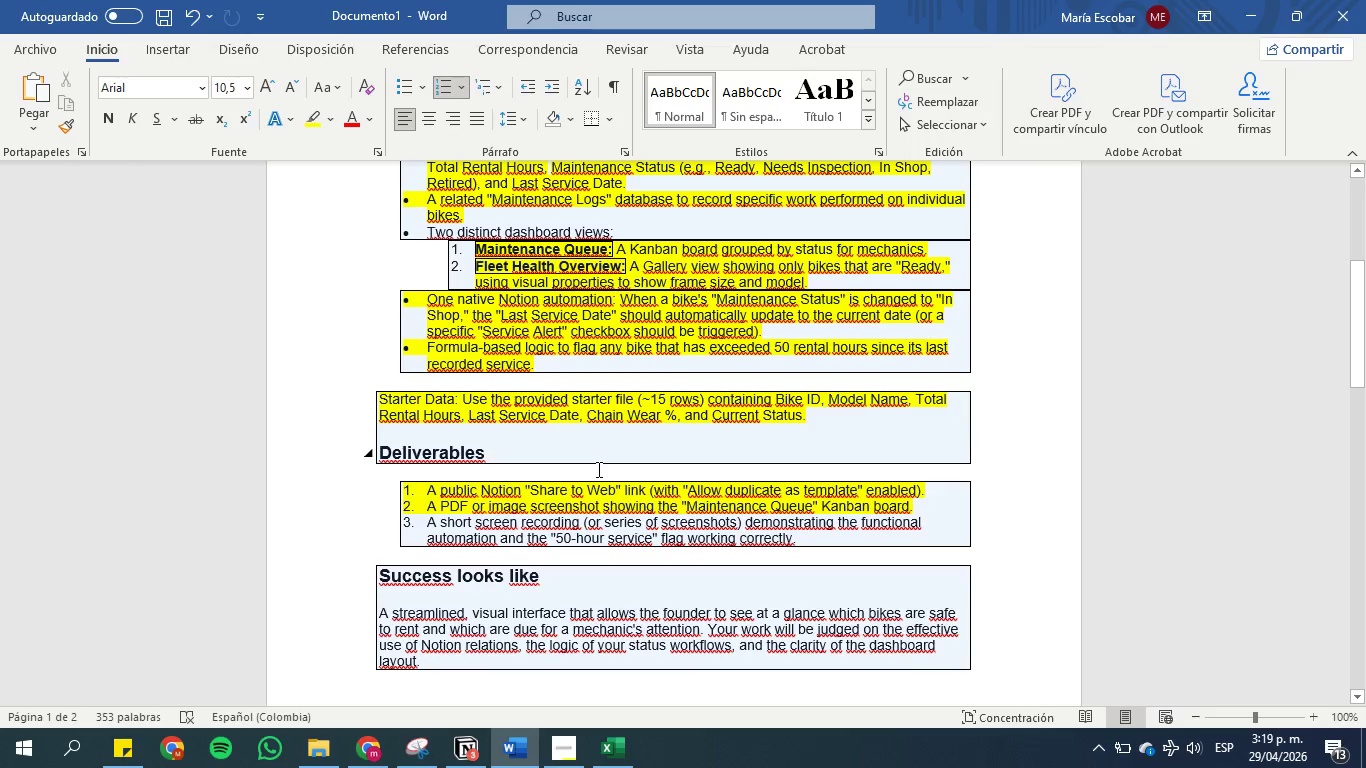 
wait(53.02)
 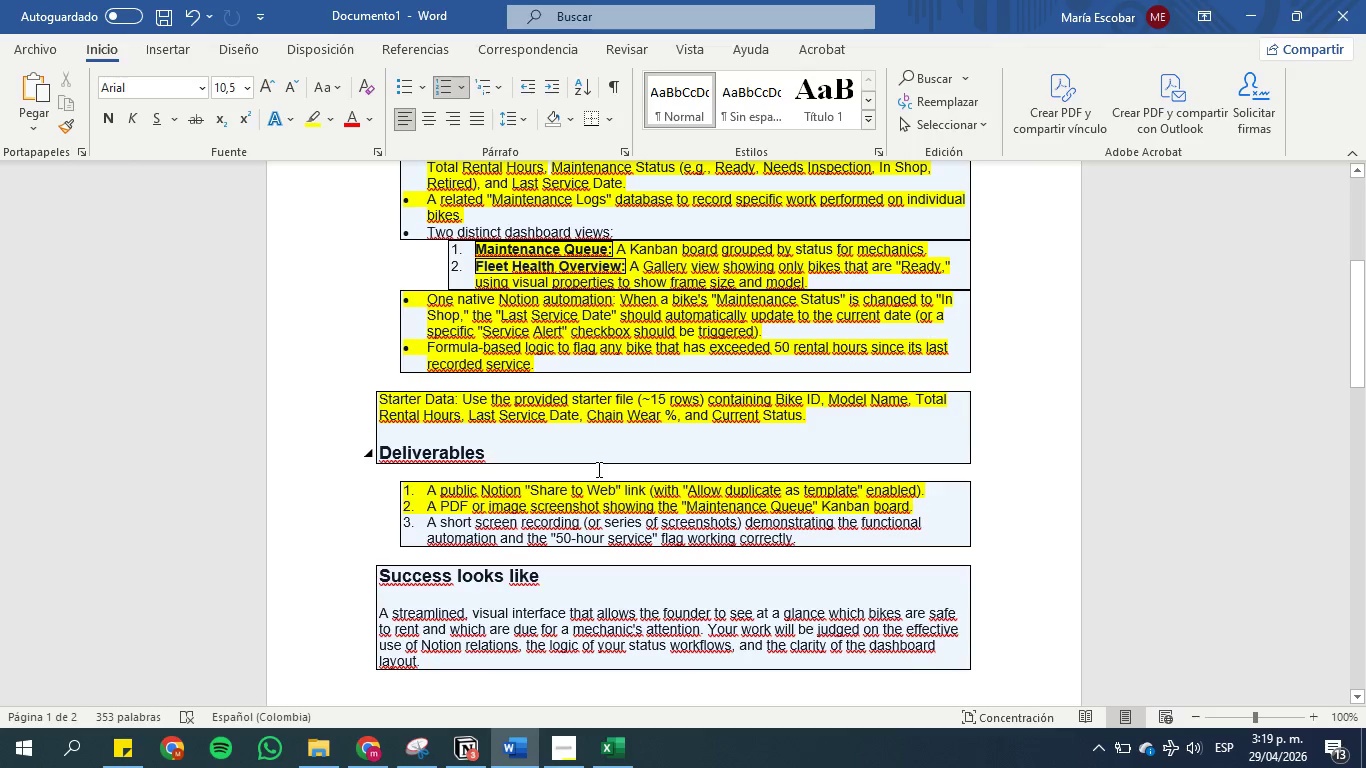 
scroll: coordinate [593, 460], scroll_direction: up, amount: 2.0
 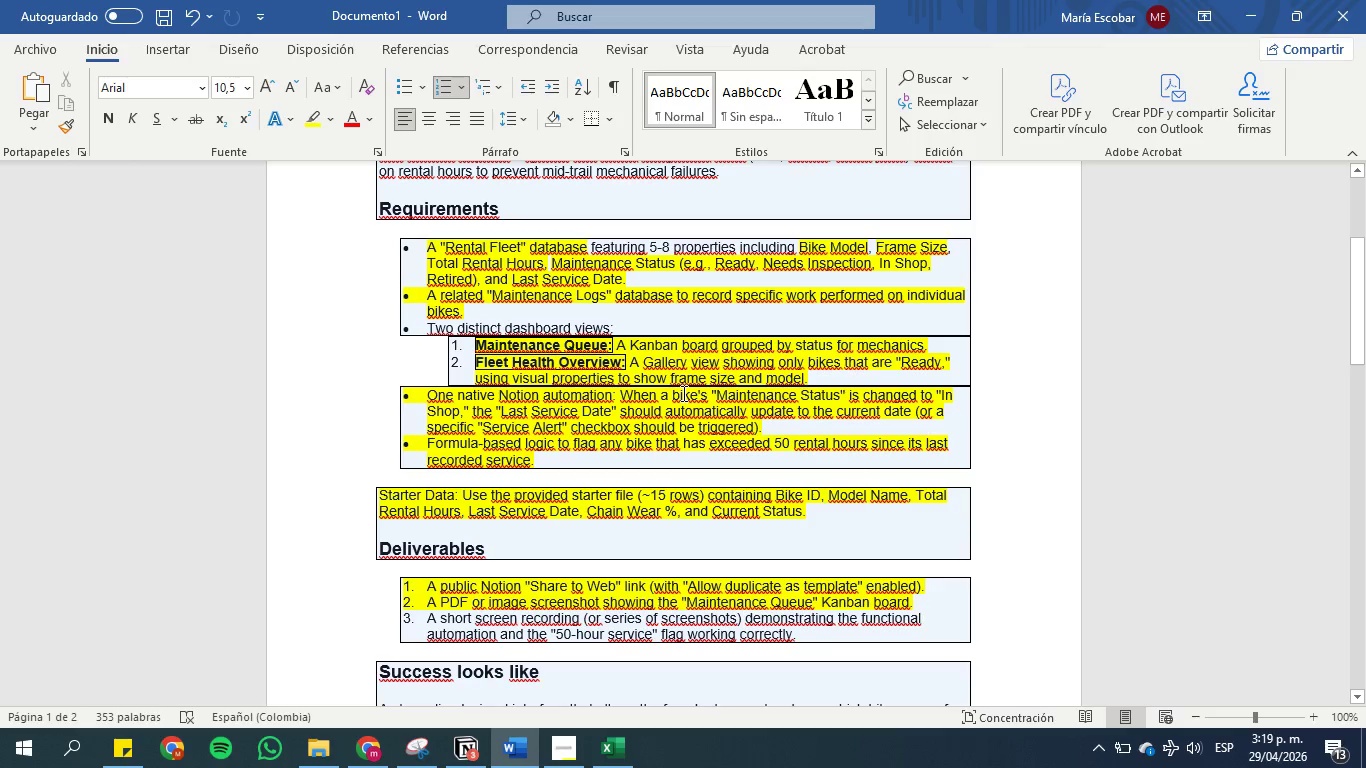 
wait(17.5)
 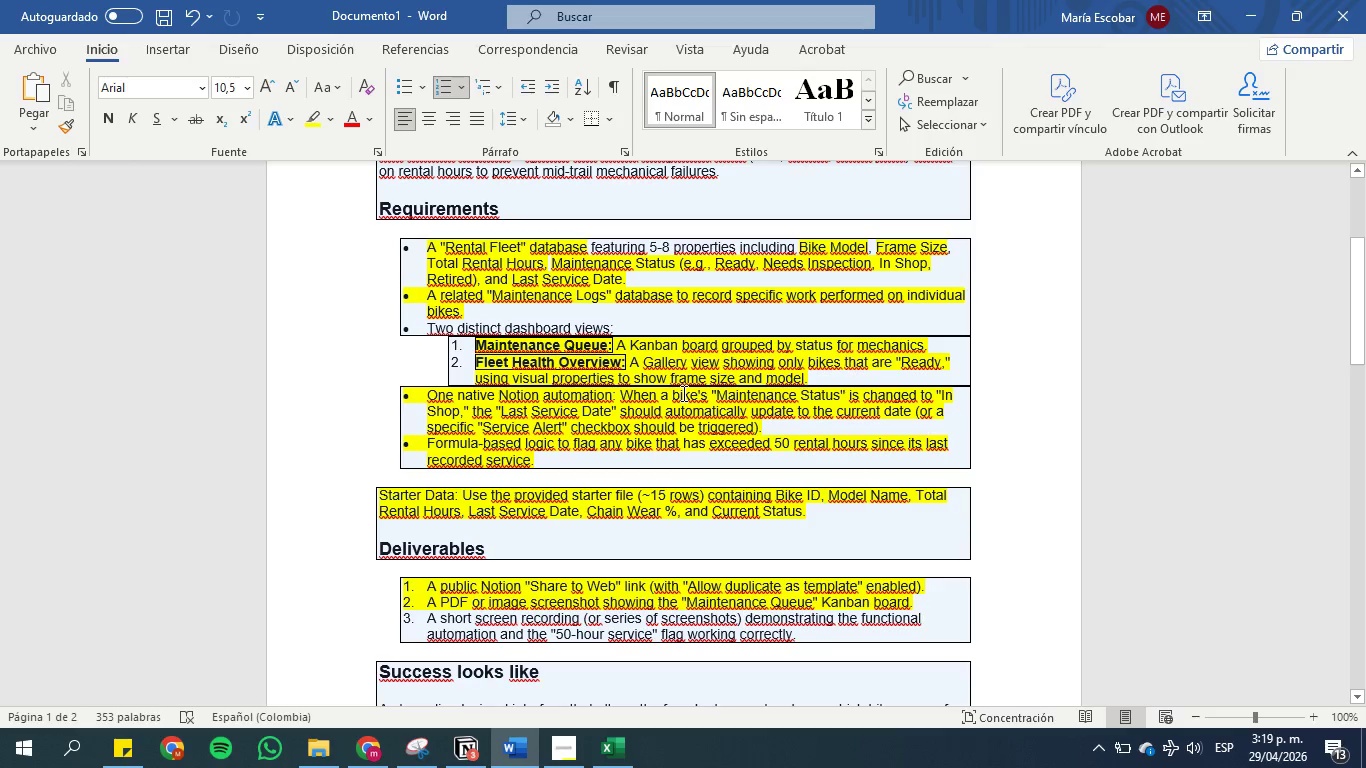 
left_click([1244, 12])
 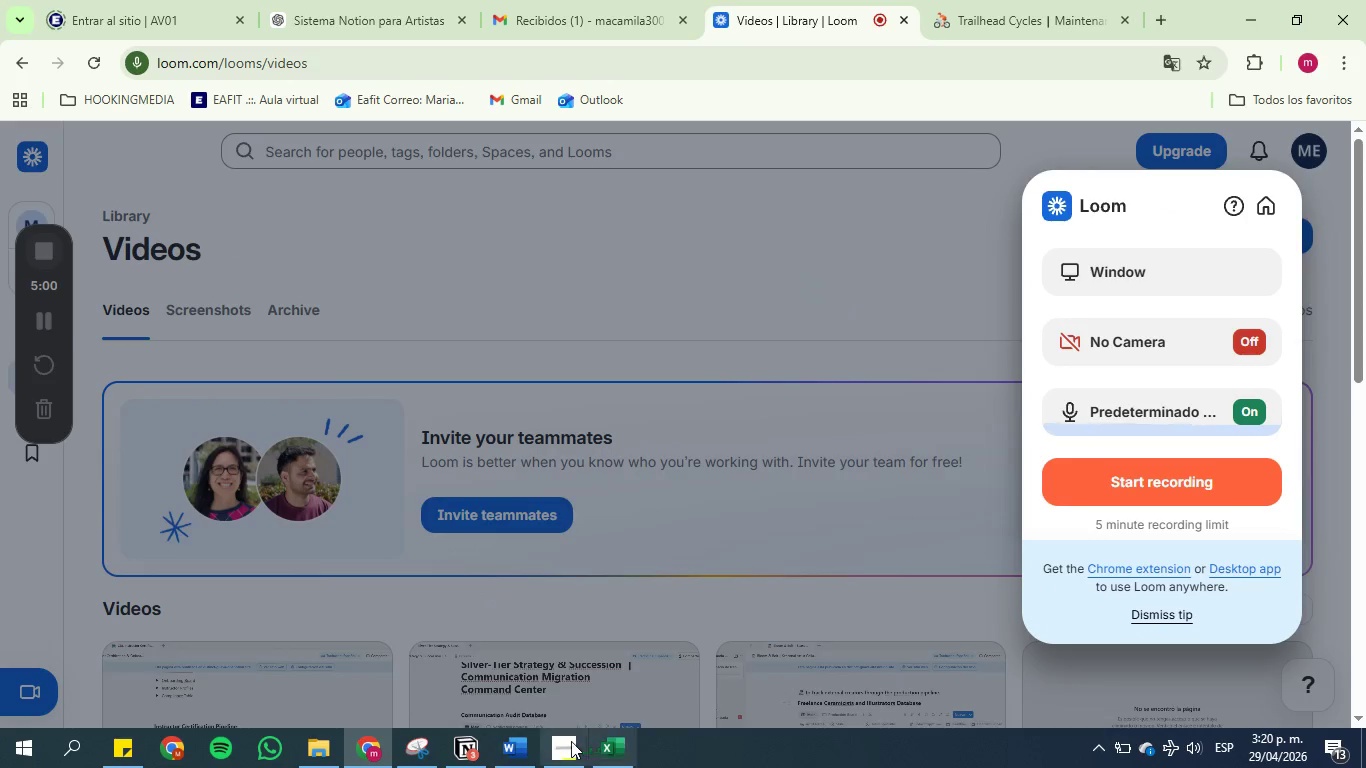 
left_click([468, 753])
 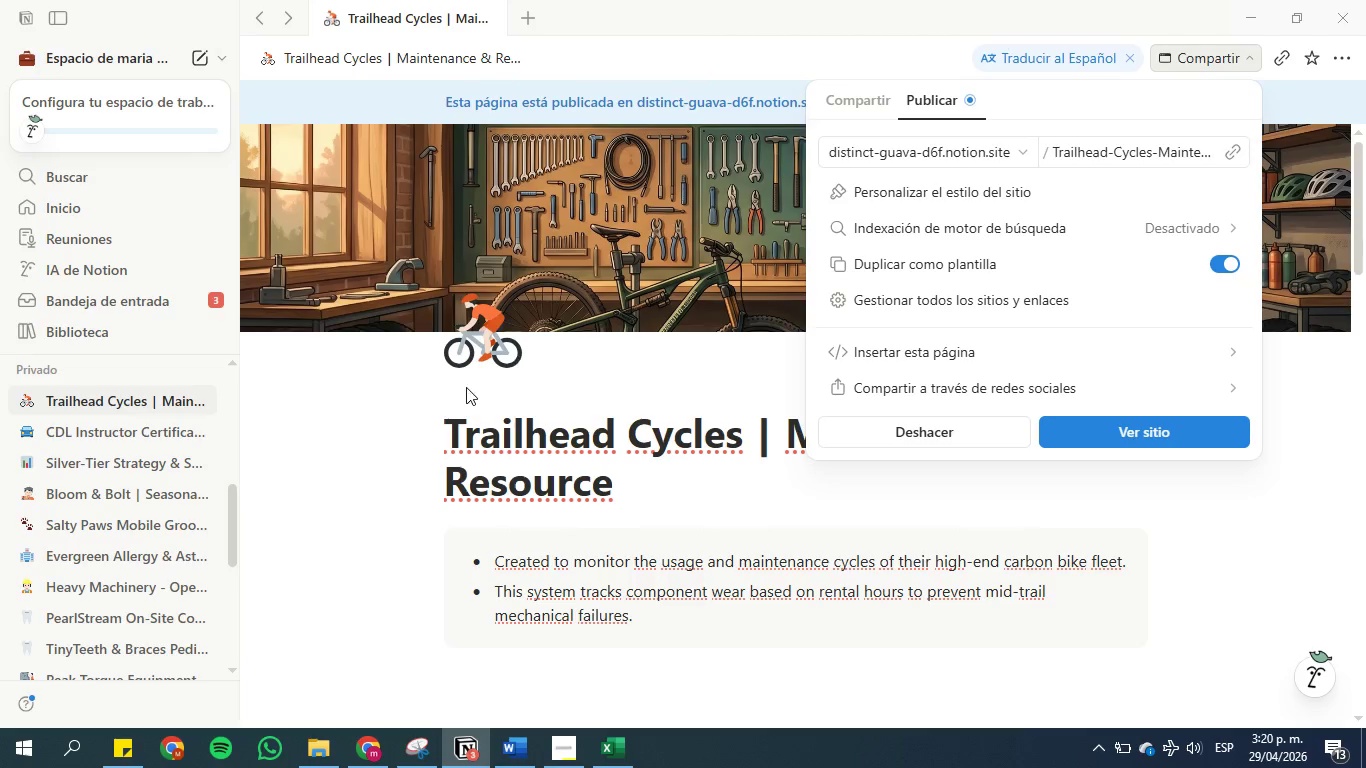 
left_click([418, 409])
 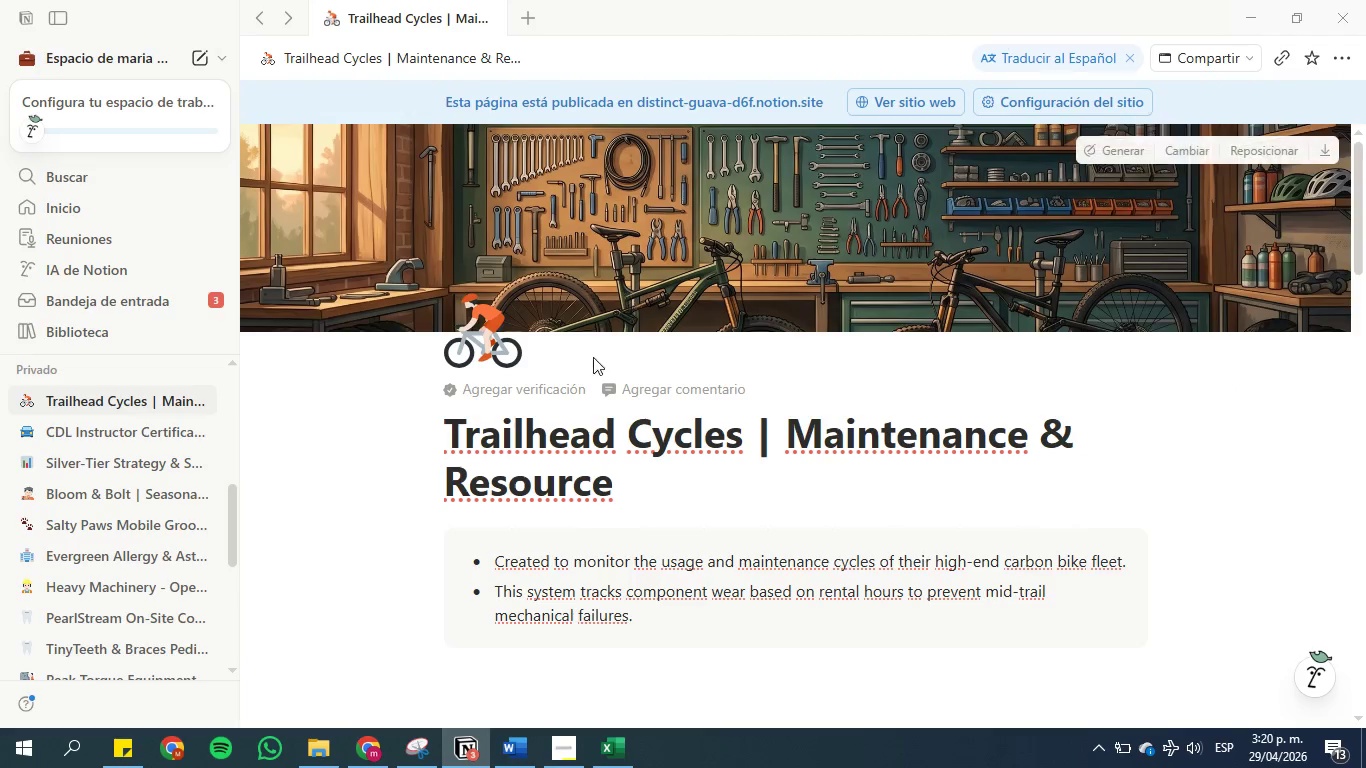 
scroll: coordinate [594, 533], scroll_direction: down, amount: 7.0
 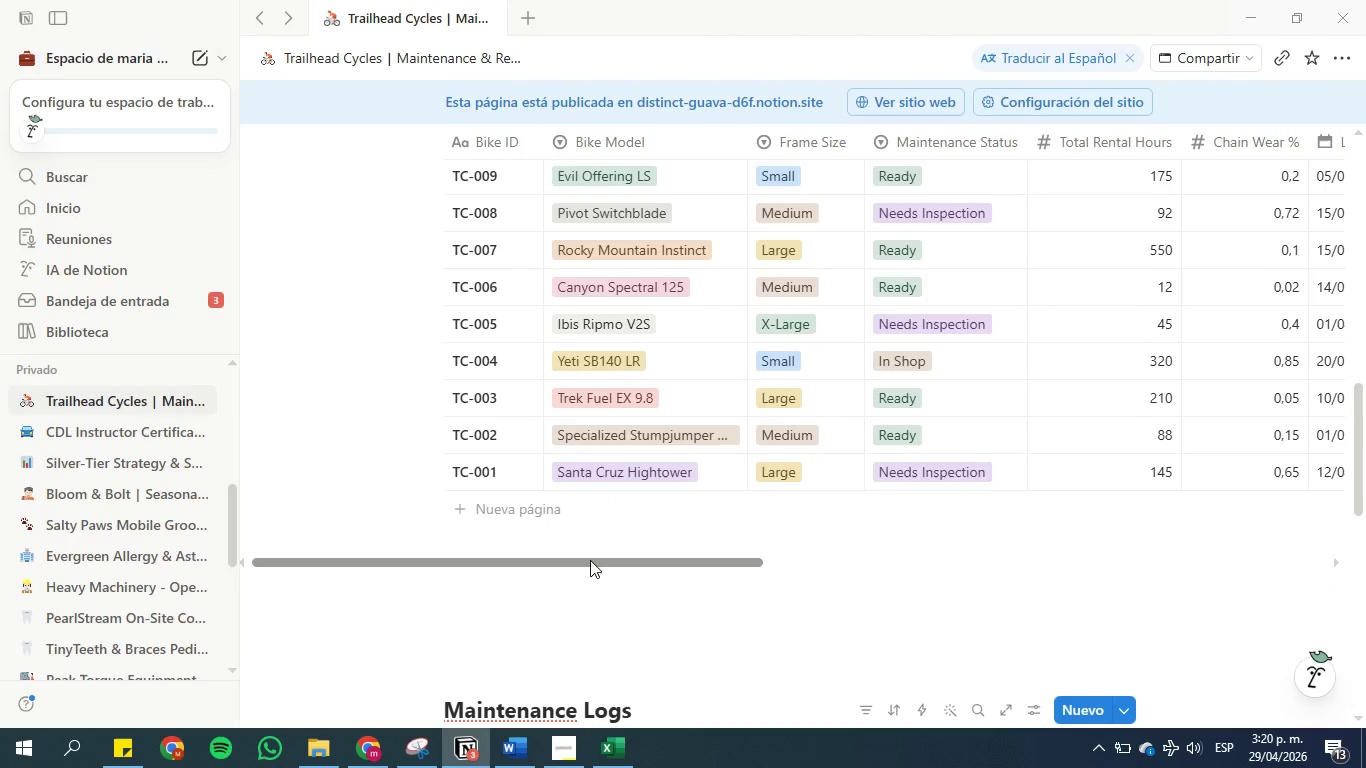 
left_click_drag(start_coordinate=[590, 560], to_coordinate=[1007, 567])
 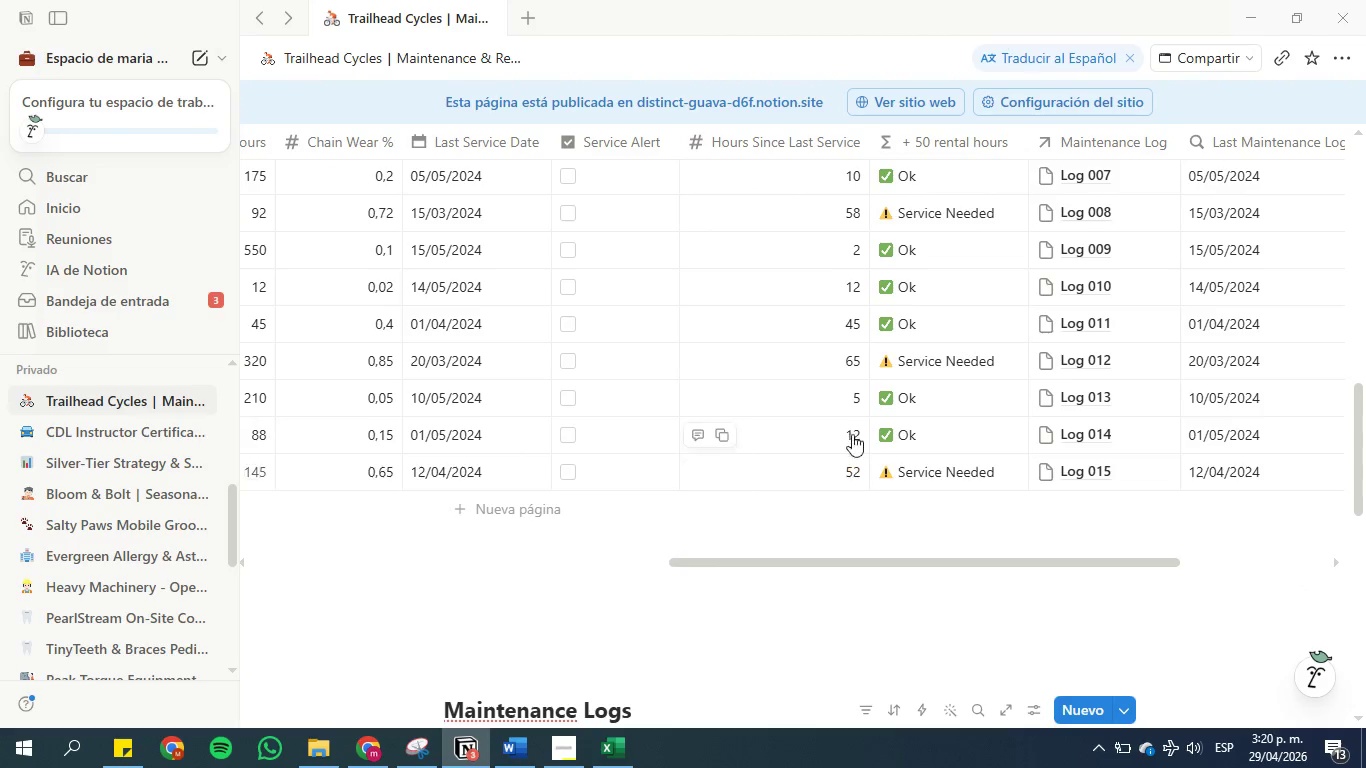 
scroll: coordinate [850, 416], scroll_direction: up, amount: 4.0
 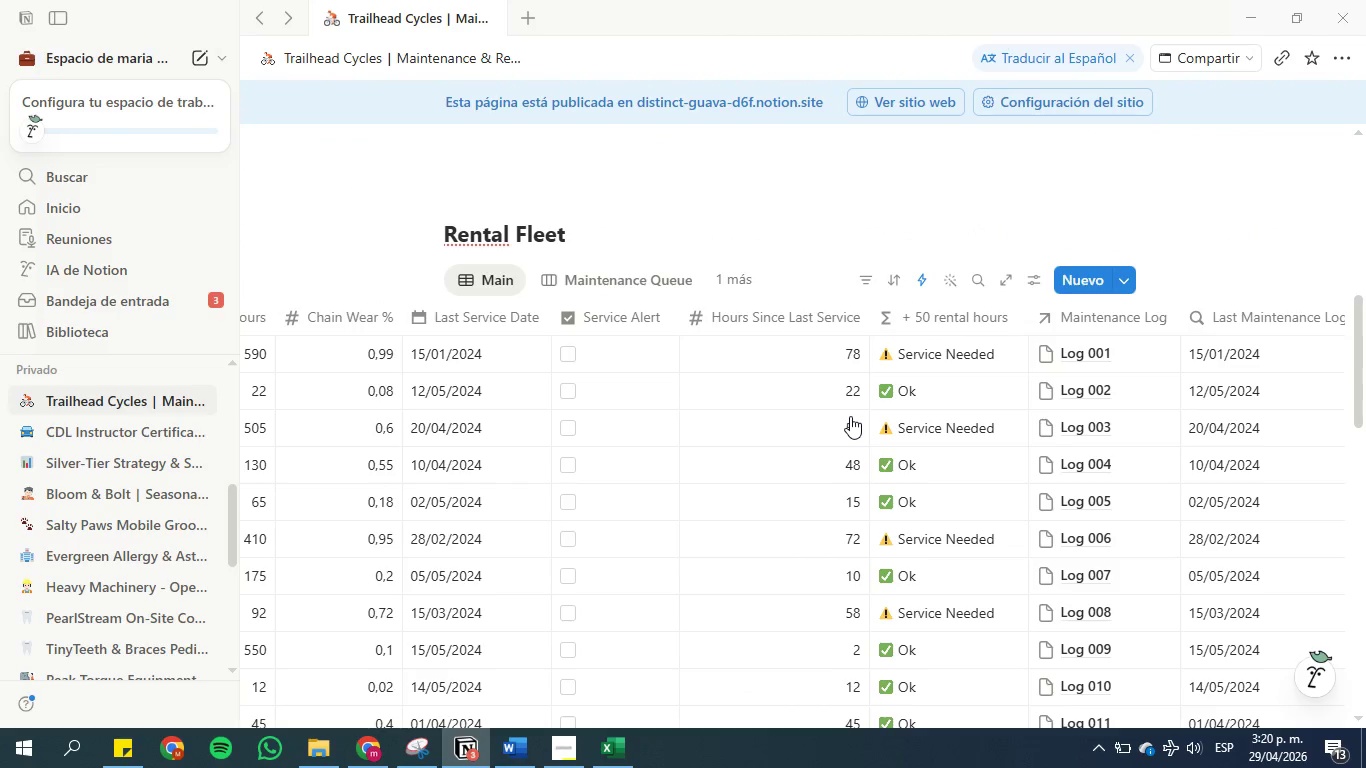 
mouse_move([801, 333])
 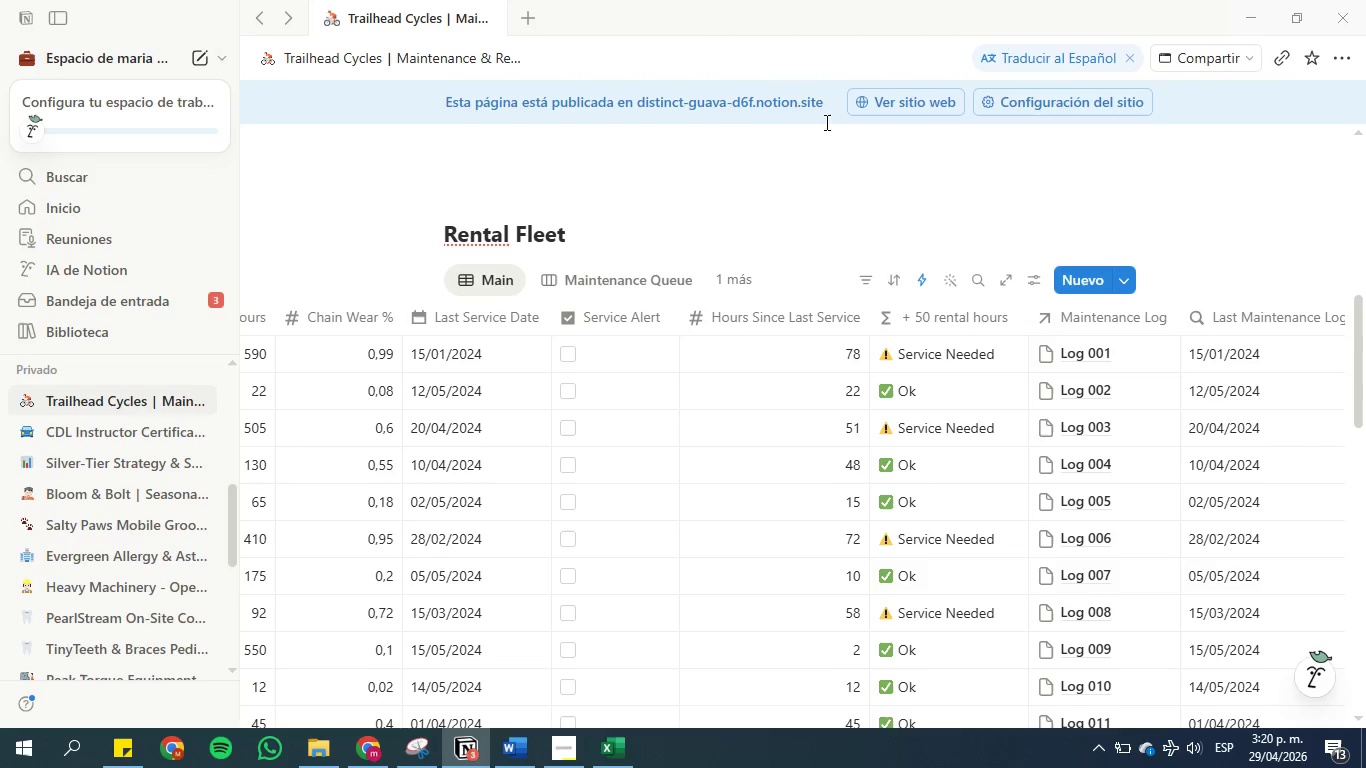 
scroll: coordinate [919, 659], scroll_direction: down, amount: 4.0
 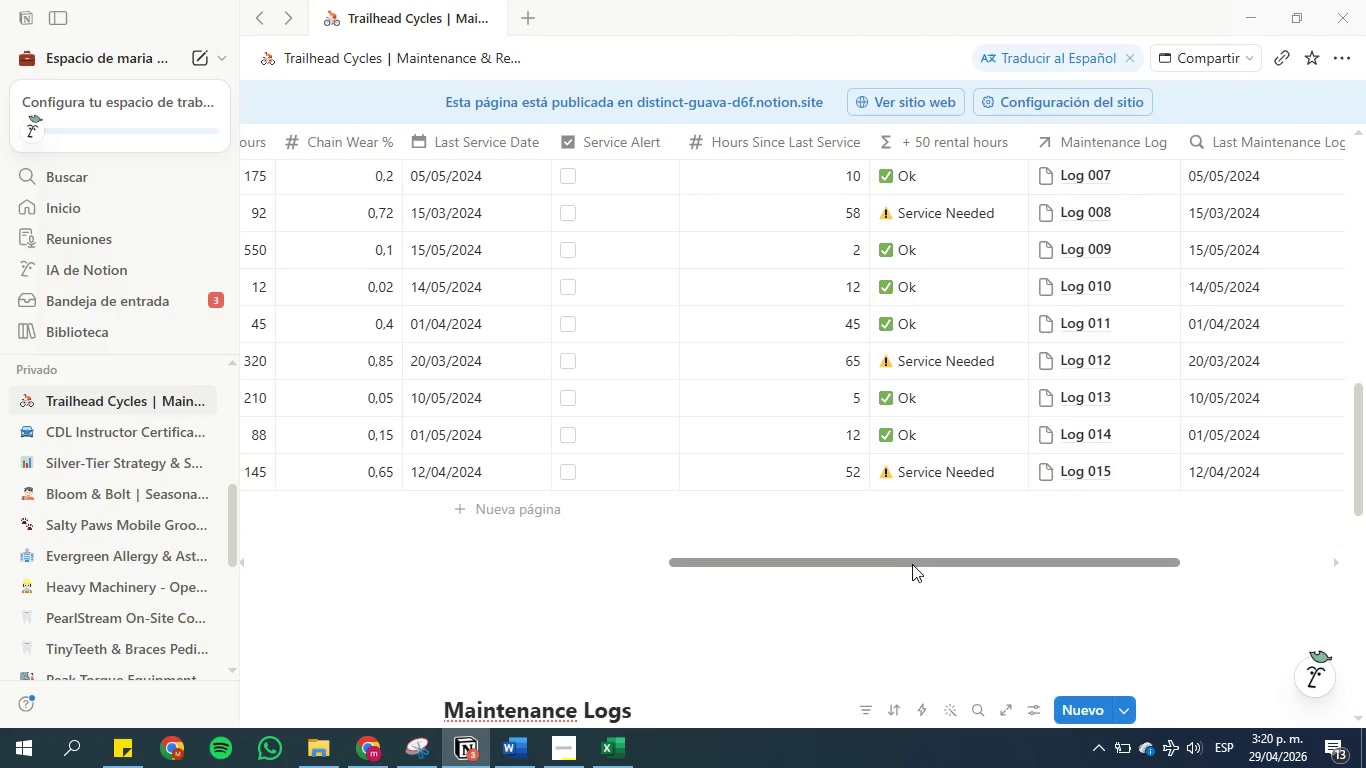 
left_click_drag(start_coordinate=[912, 564], to_coordinate=[459, 521])
 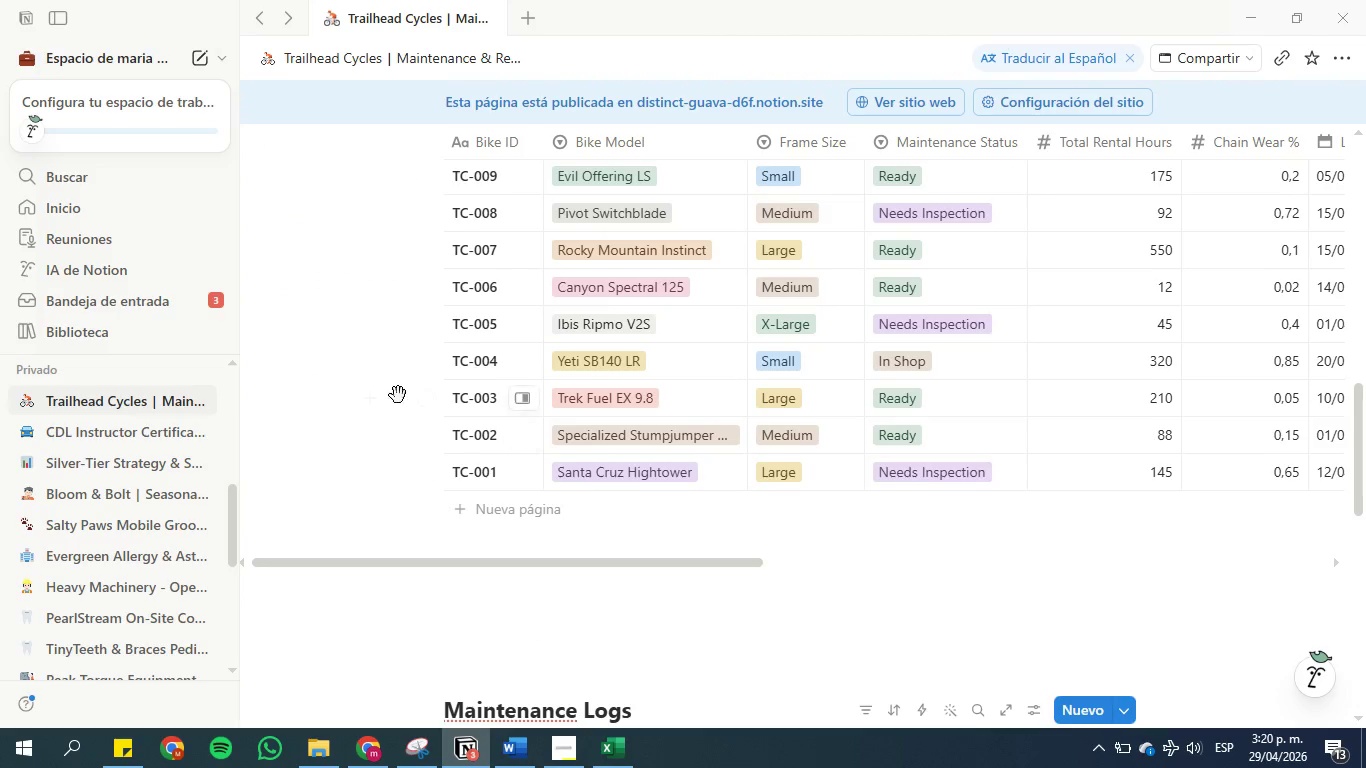 
scroll: coordinate [398, 393], scroll_direction: up, amount: 4.0
 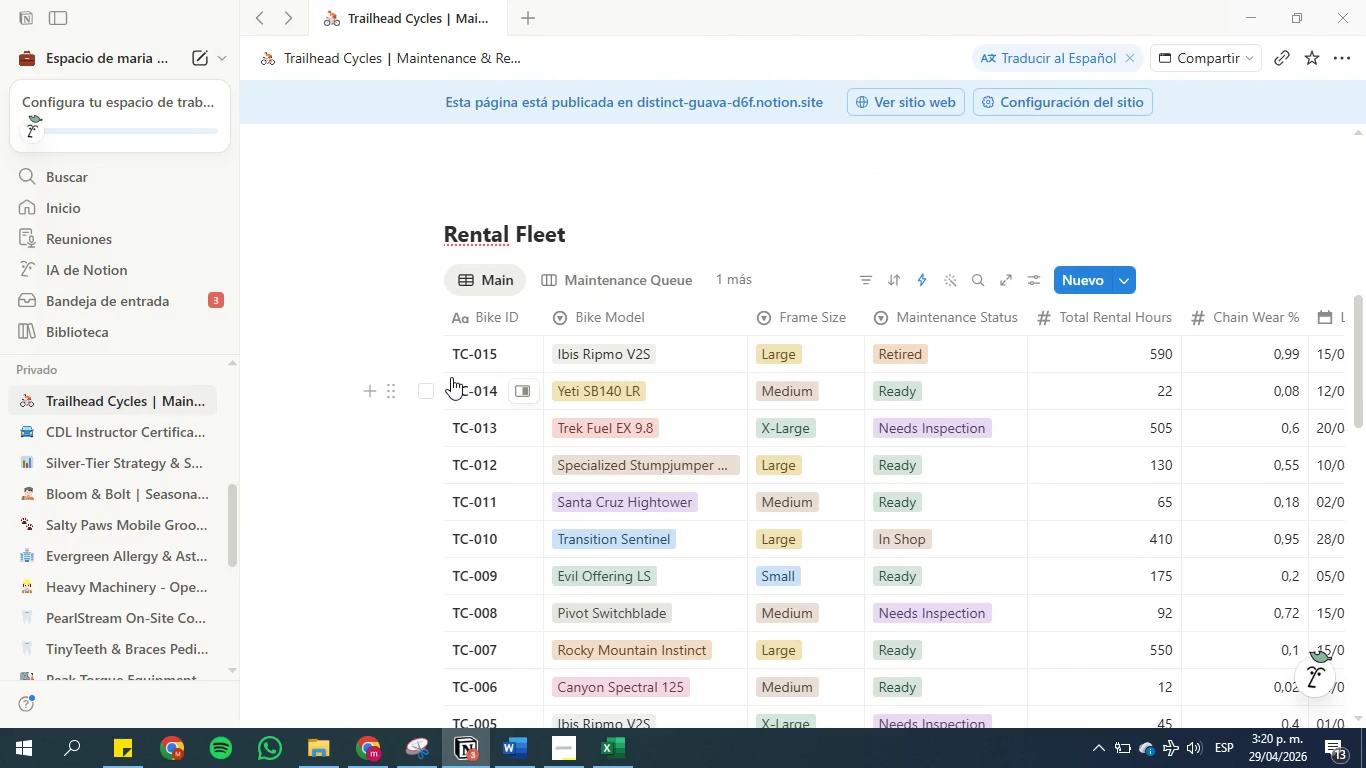 
scroll: coordinate [441, 564], scroll_direction: down, amount: 4.0
 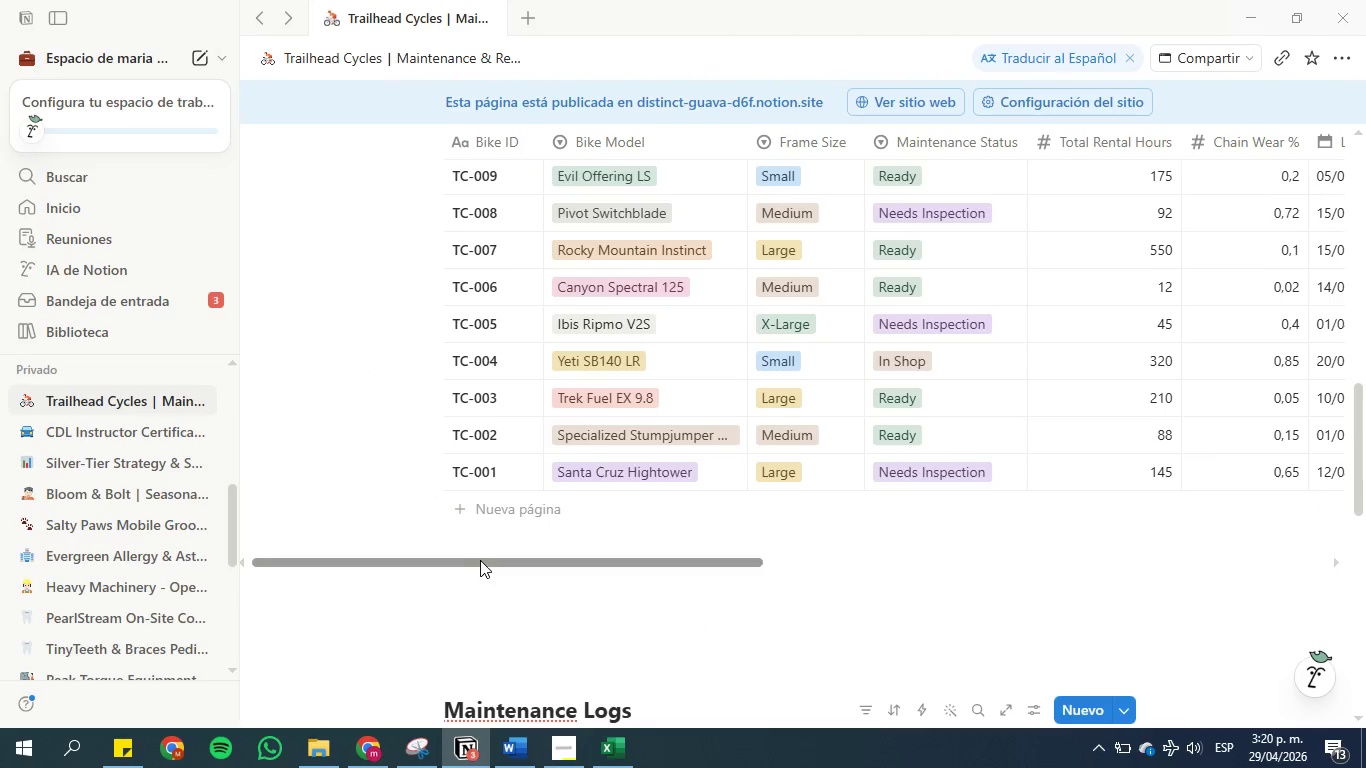 
left_click_drag(start_coordinate=[480, 560], to_coordinate=[660, 558])
 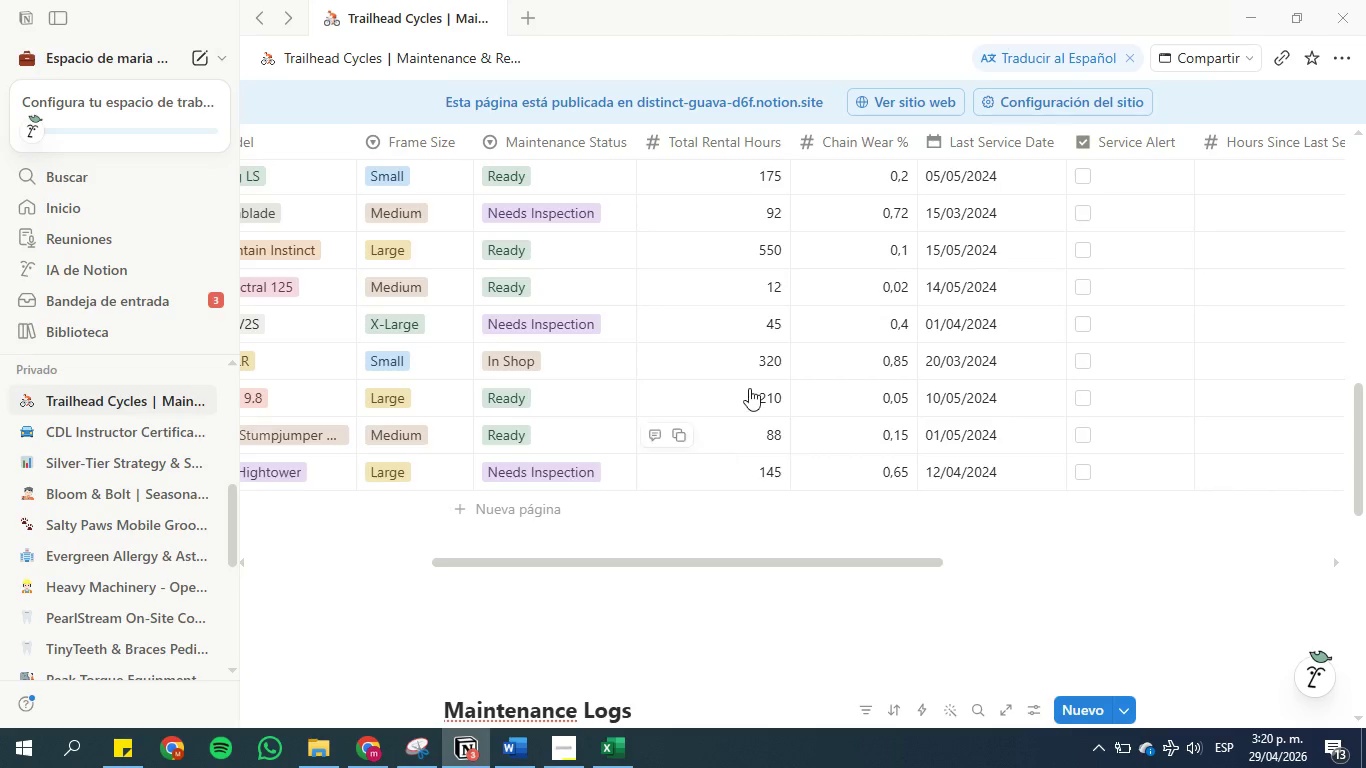 
scroll: coordinate [759, 380], scroll_direction: up, amount: 5.0
 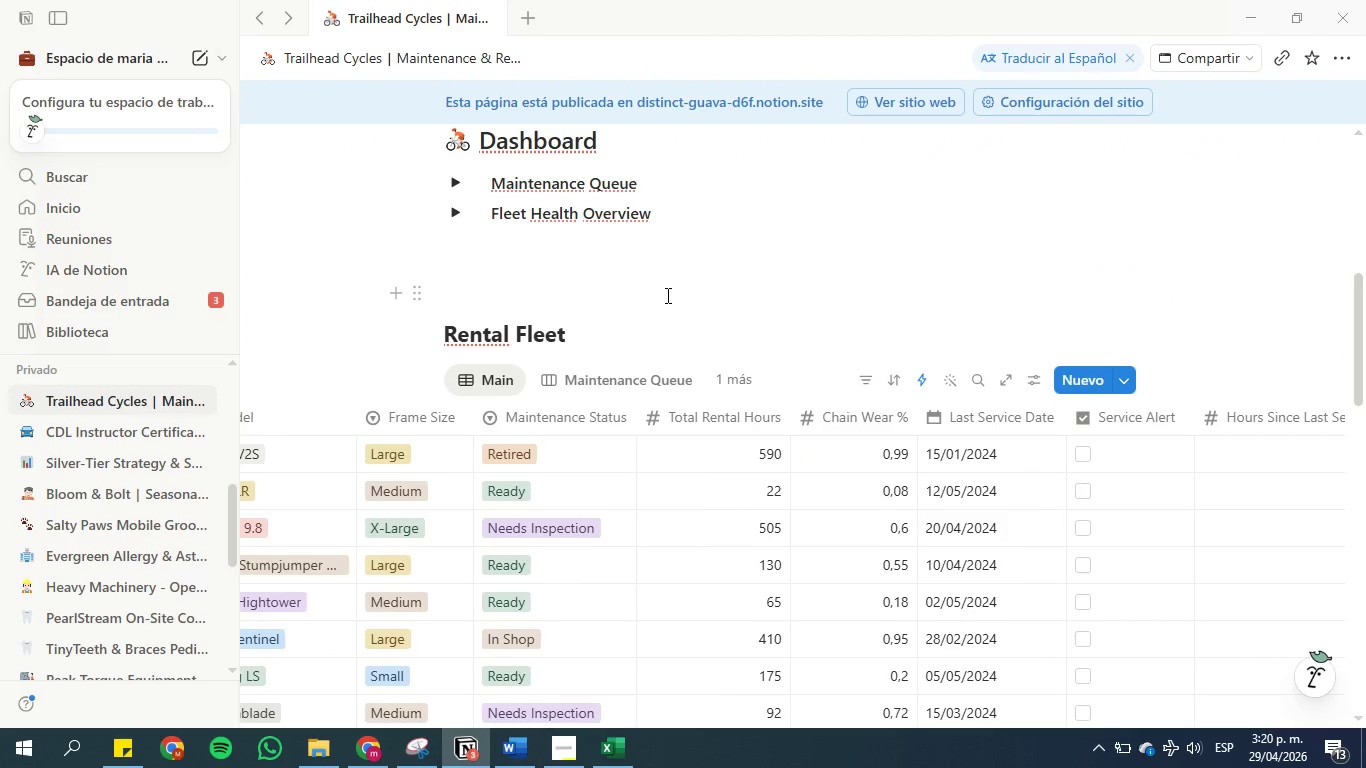 
left_click([569, 451])
 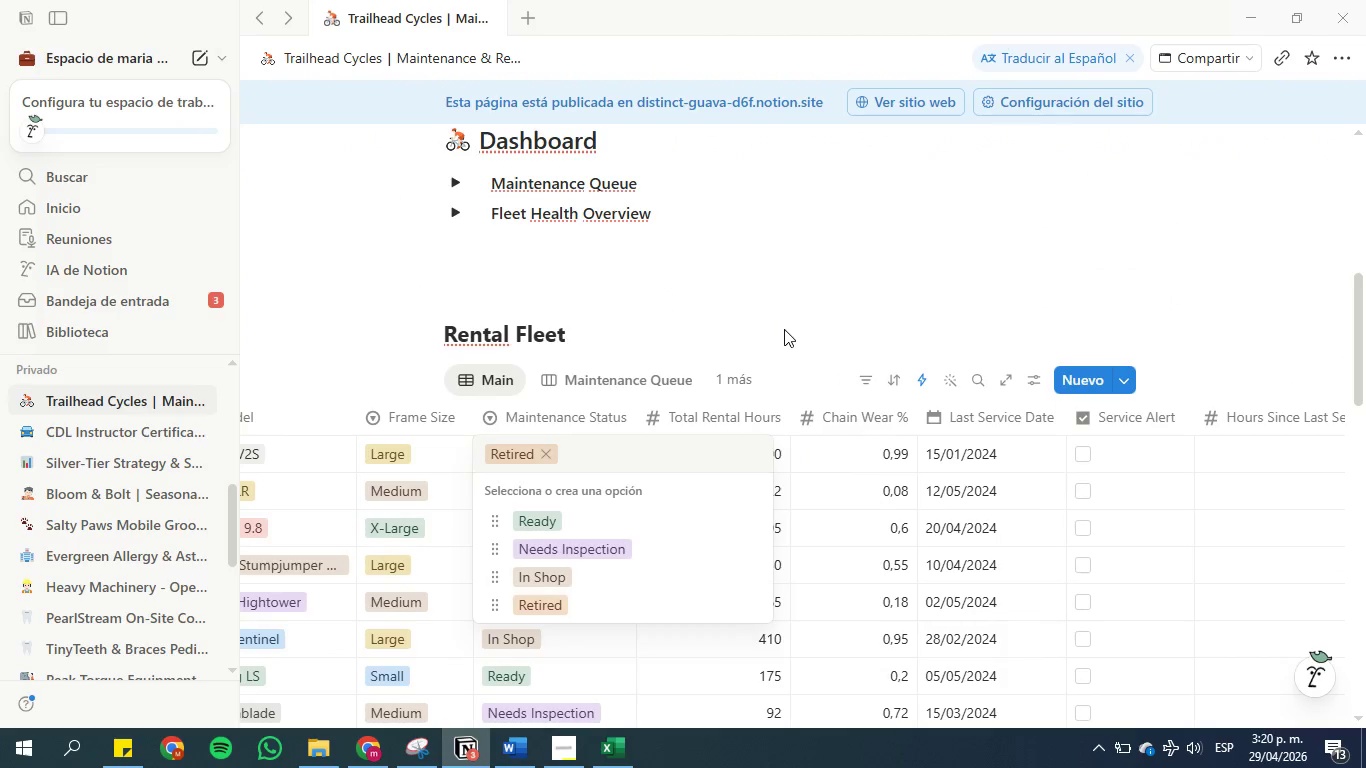 
left_click([785, 323])
 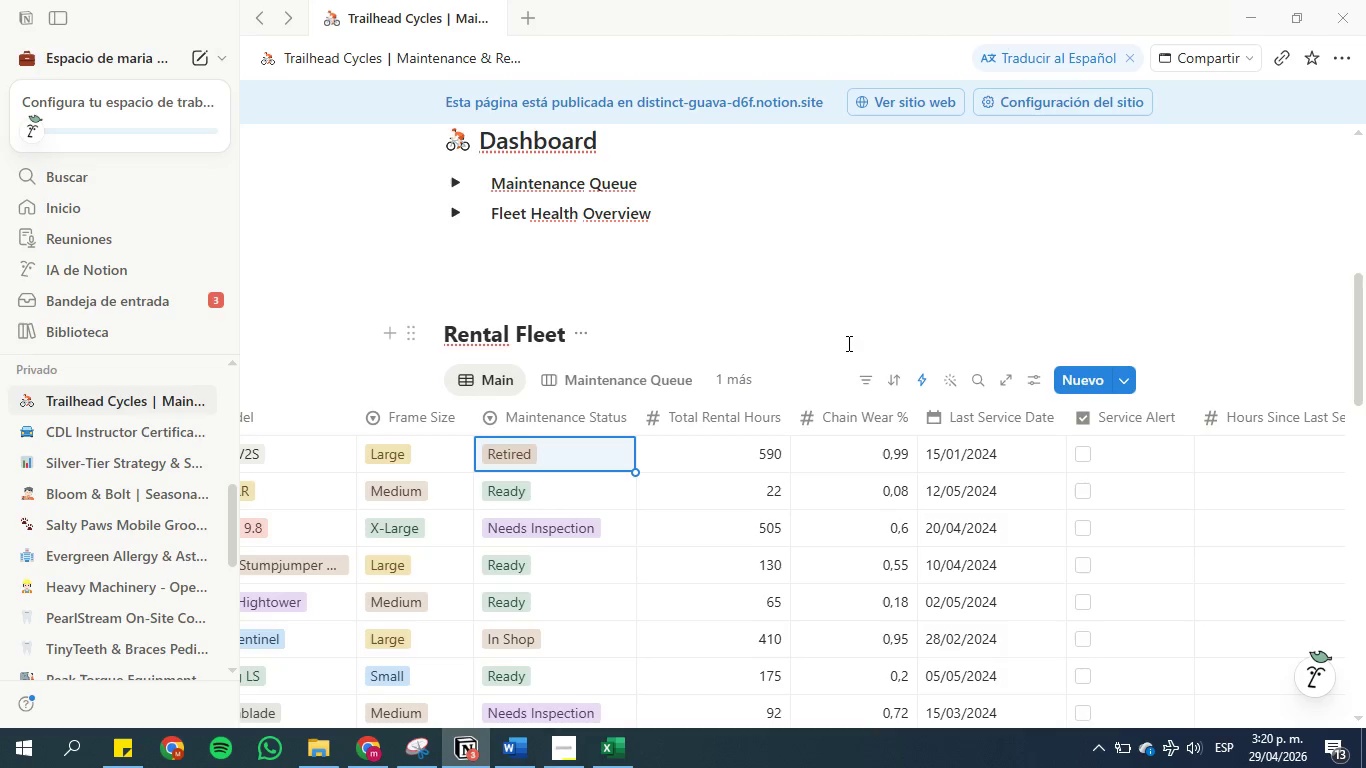 
wait(7.77)
 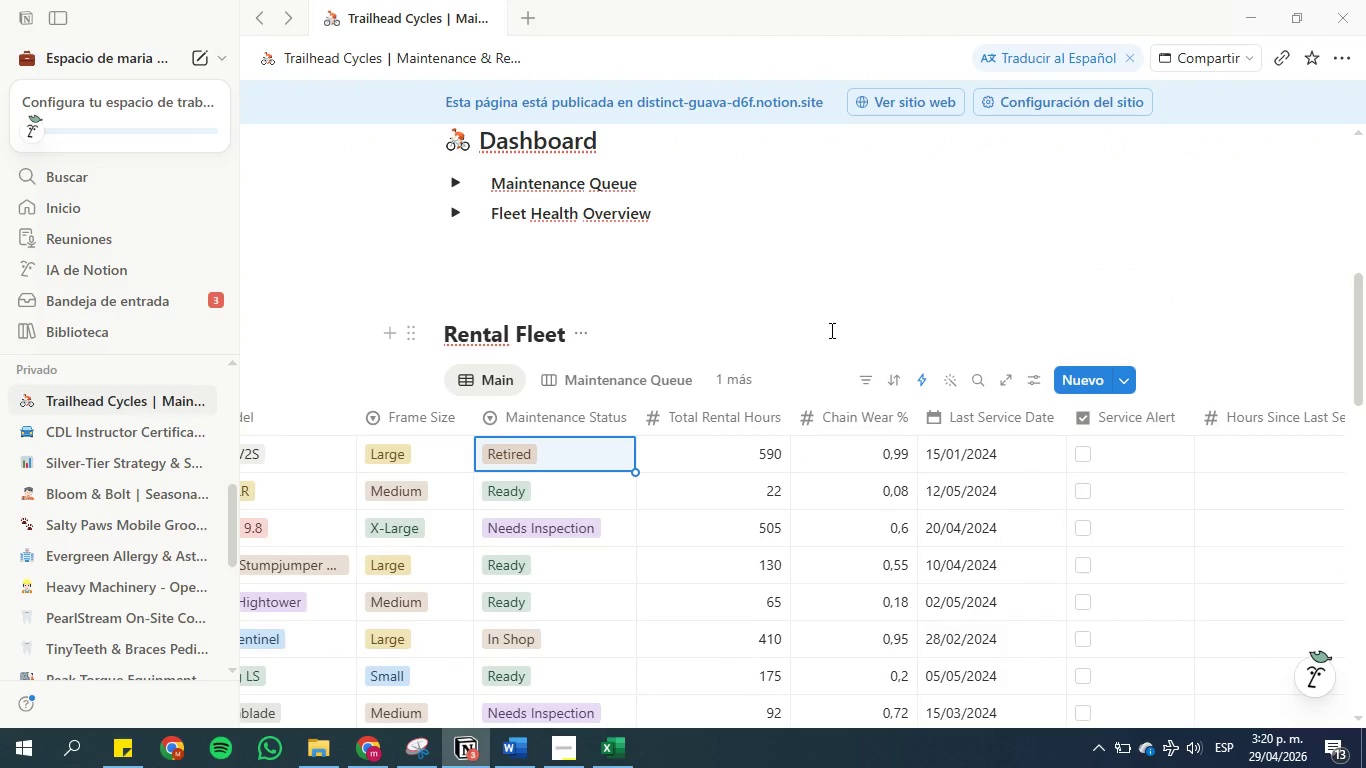 
left_click([514, 737])
 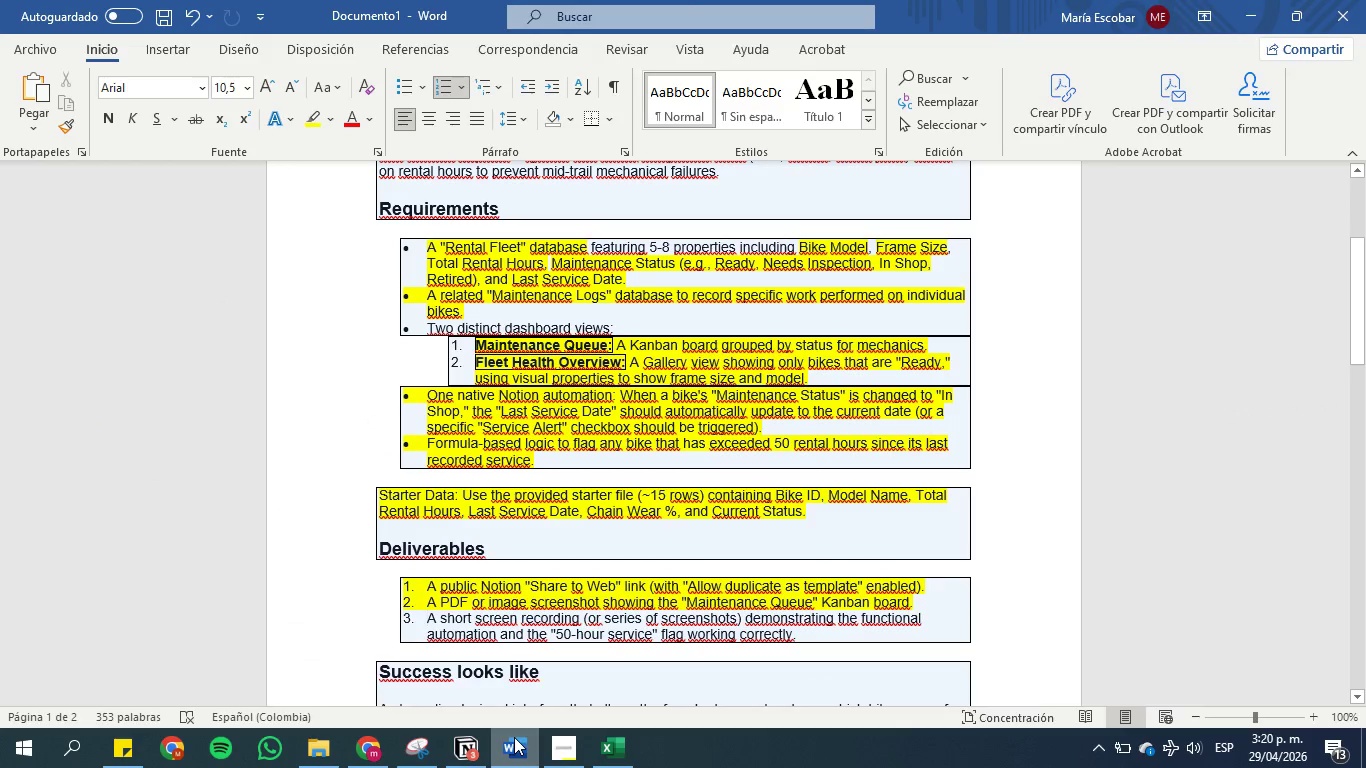 
left_click([514, 737])
 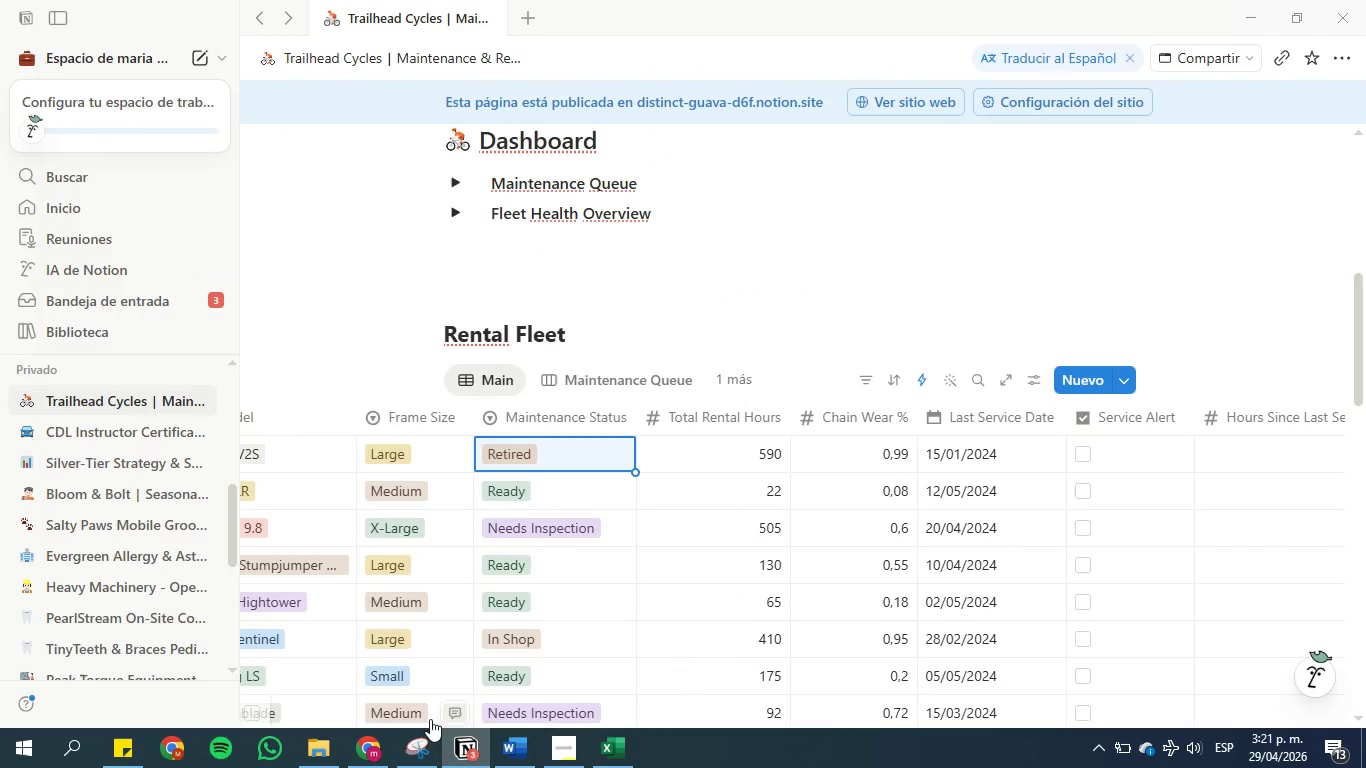 
left_click([375, 746])
 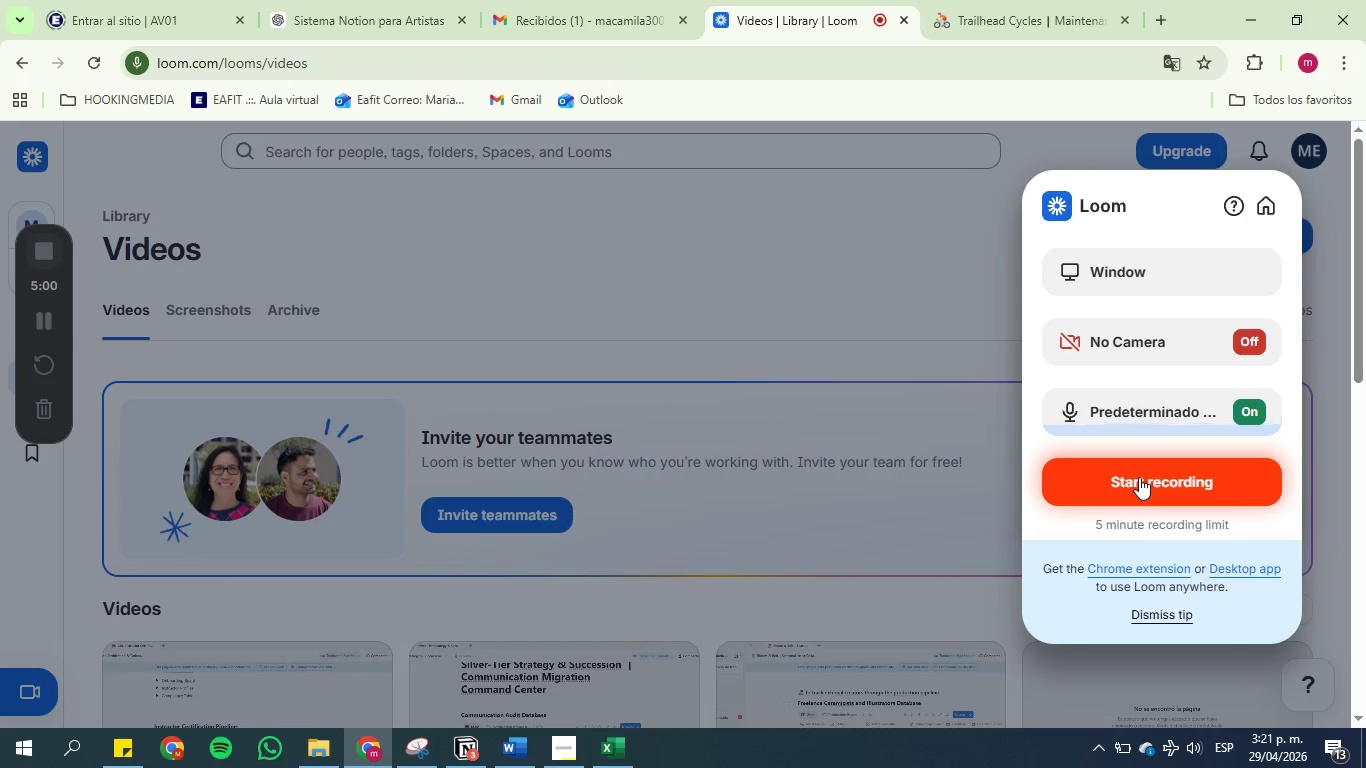 
left_click([1139, 477])
 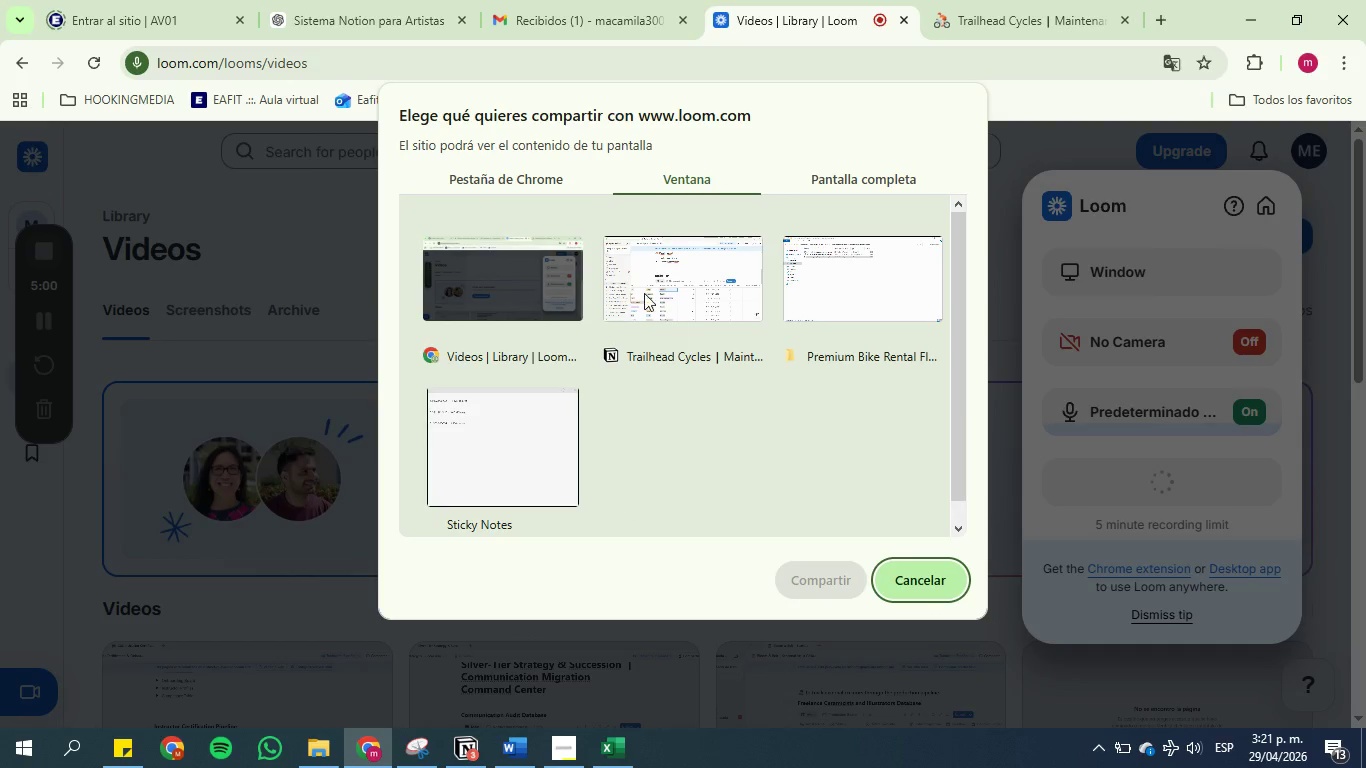 
left_click([640, 287])
 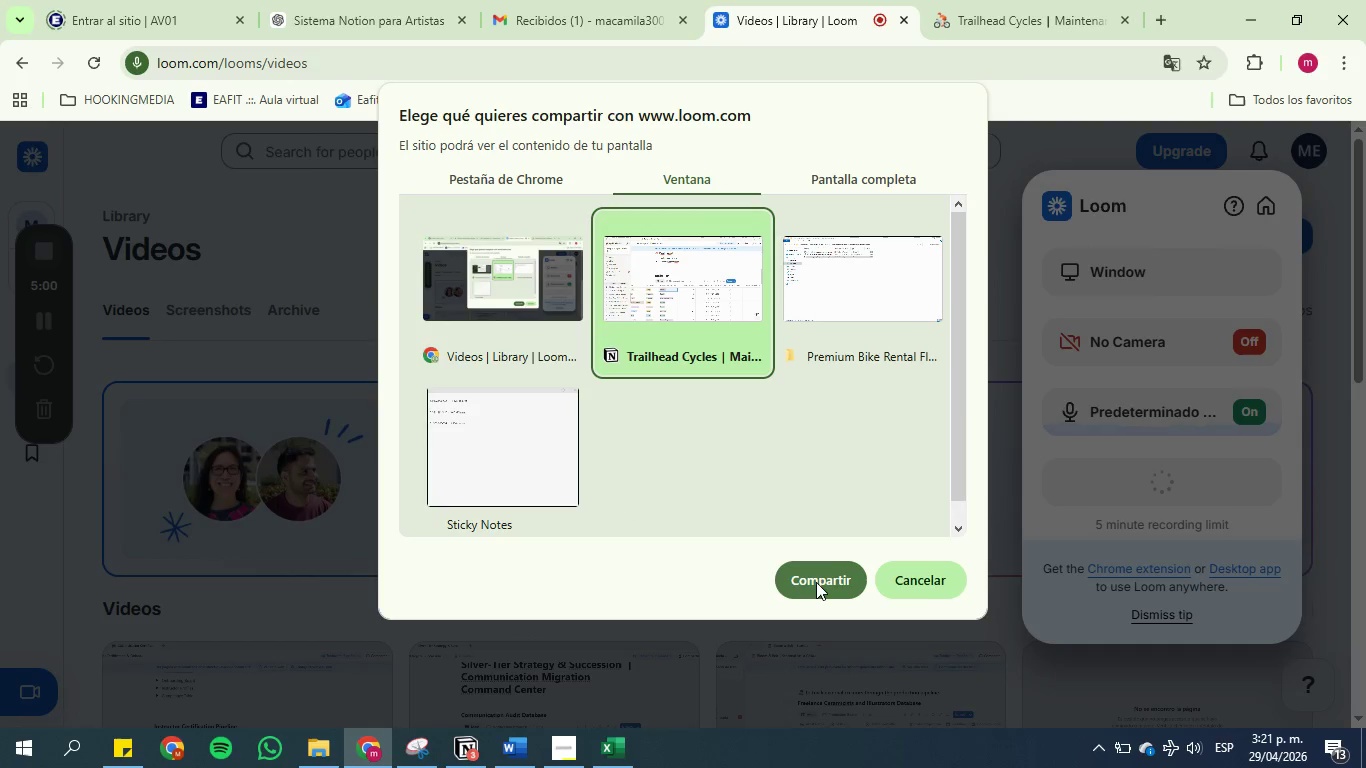 
left_click([816, 582])
 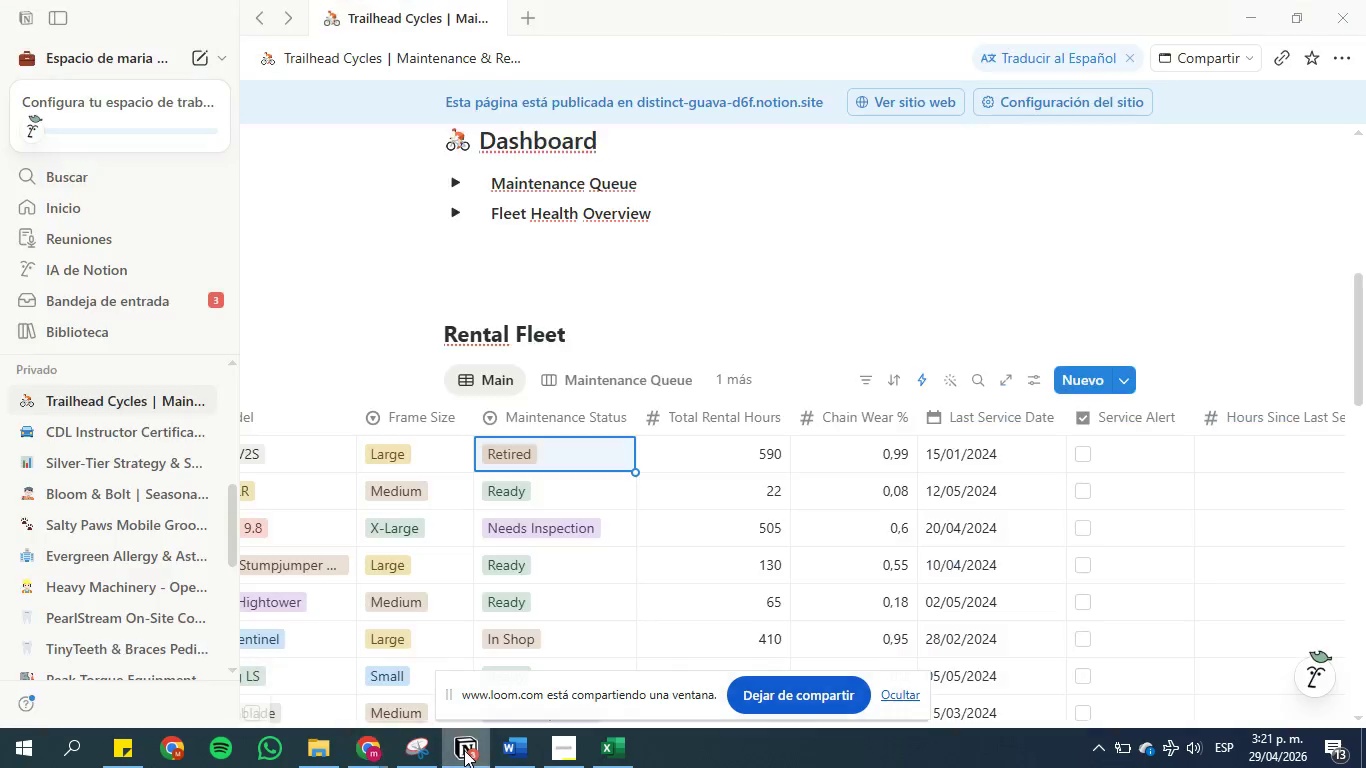 
left_click([453, 749])
 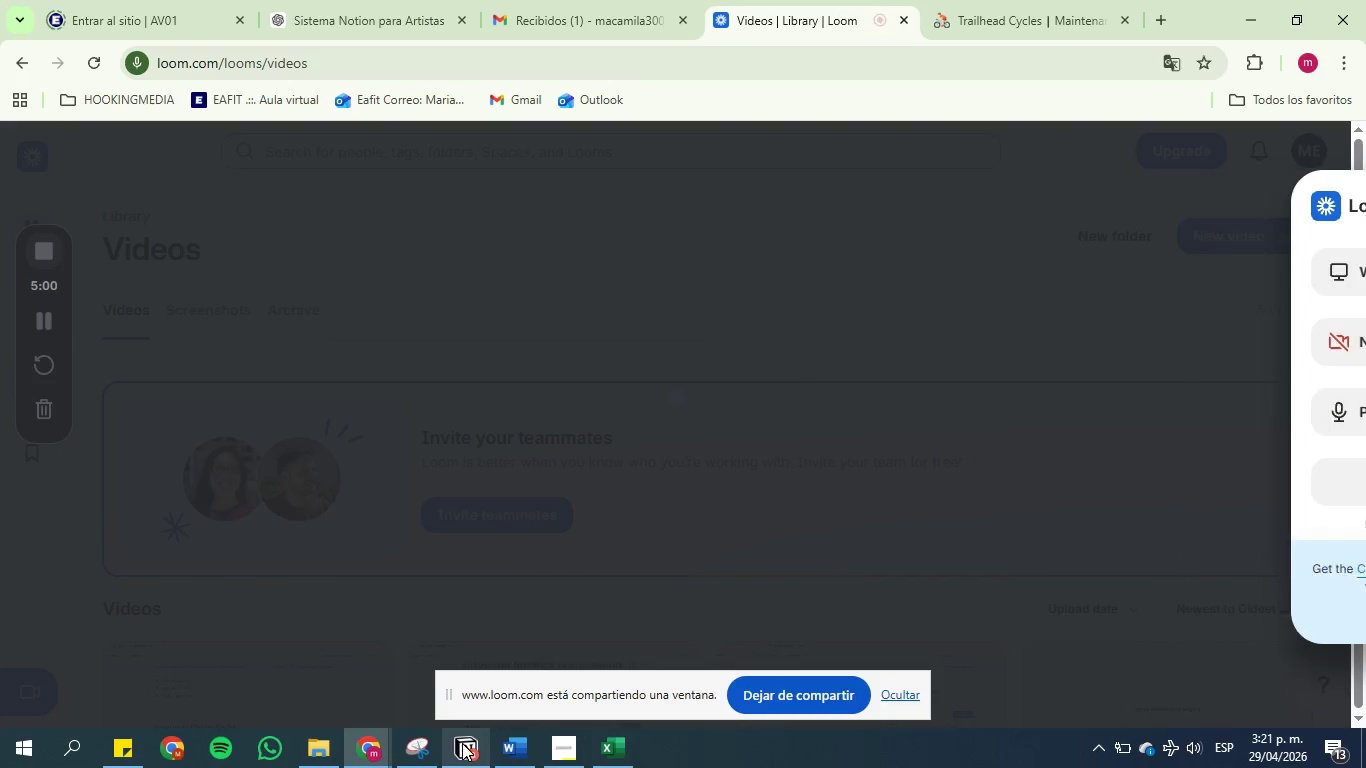 
left_click([463, 743])
 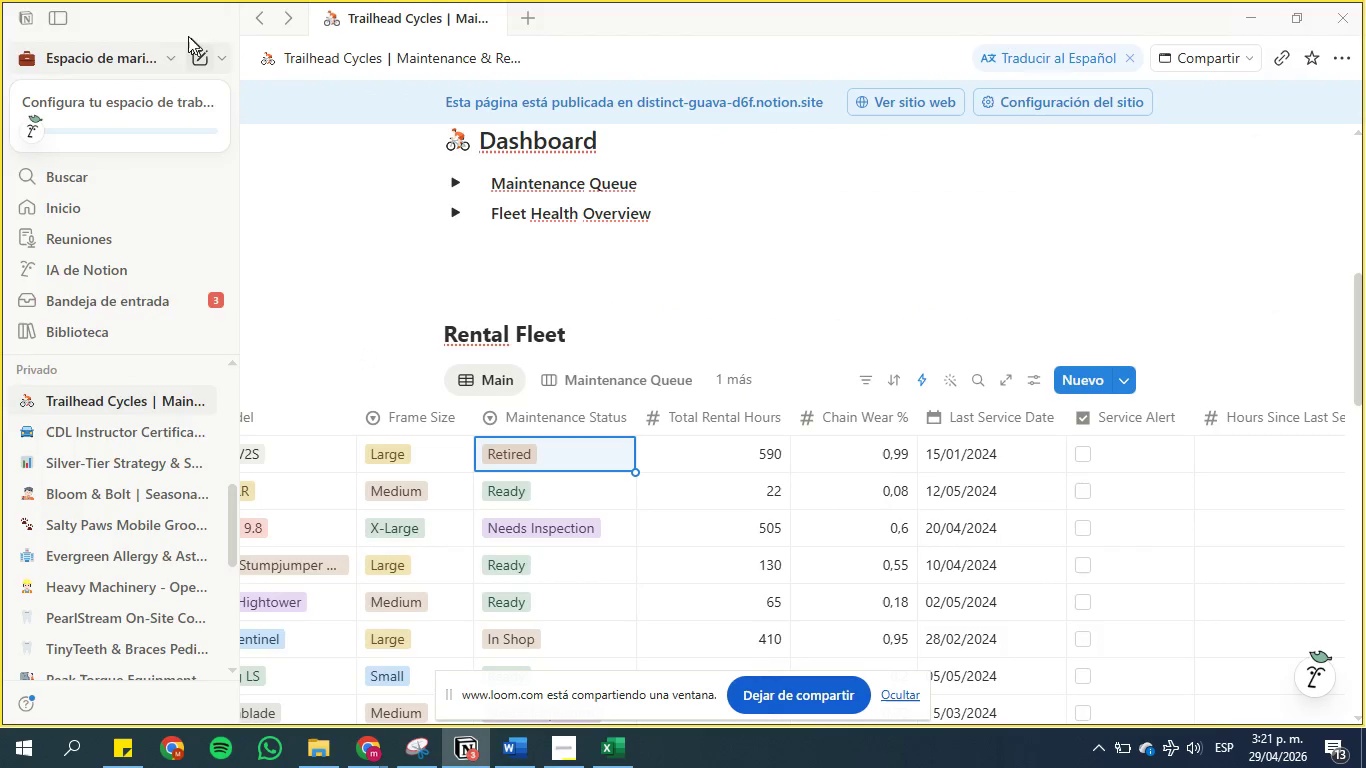 
left_click([59, 18])
 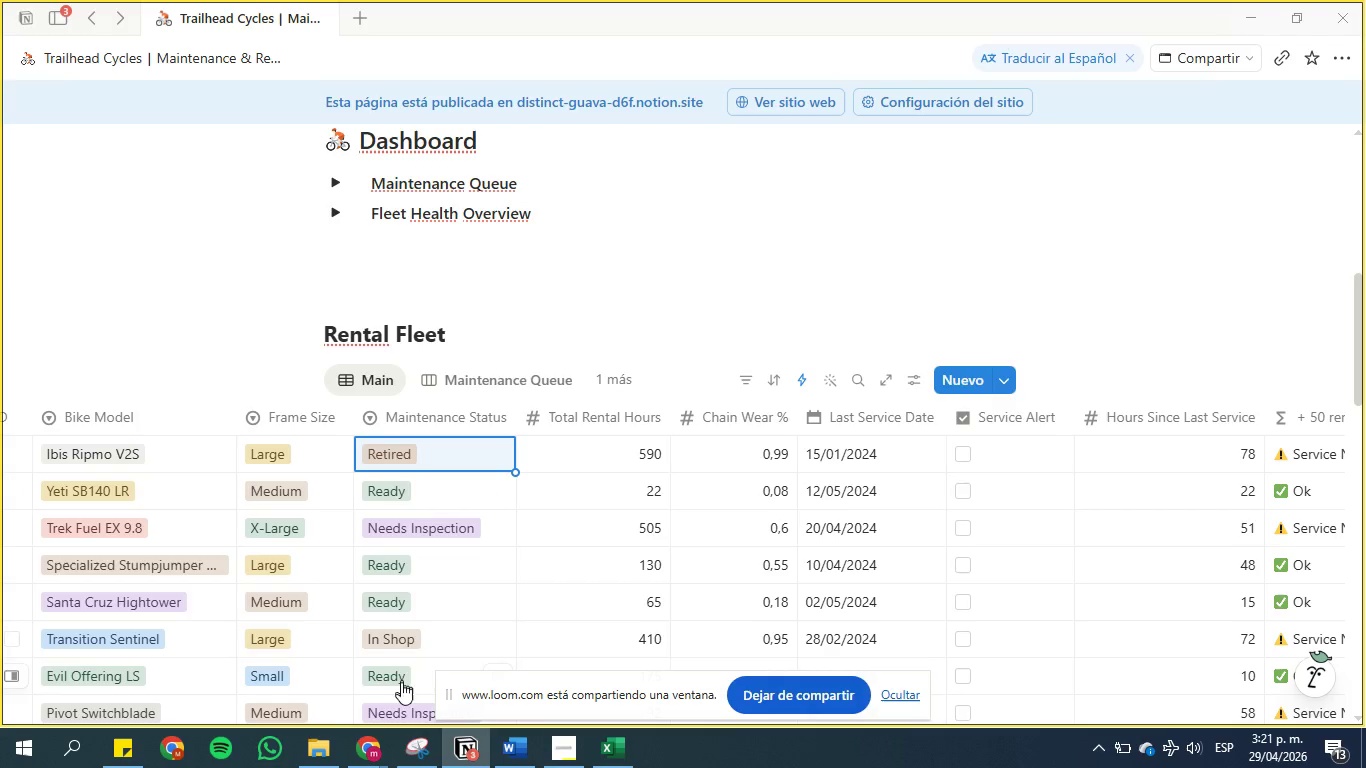 
left_click([360, 754])
 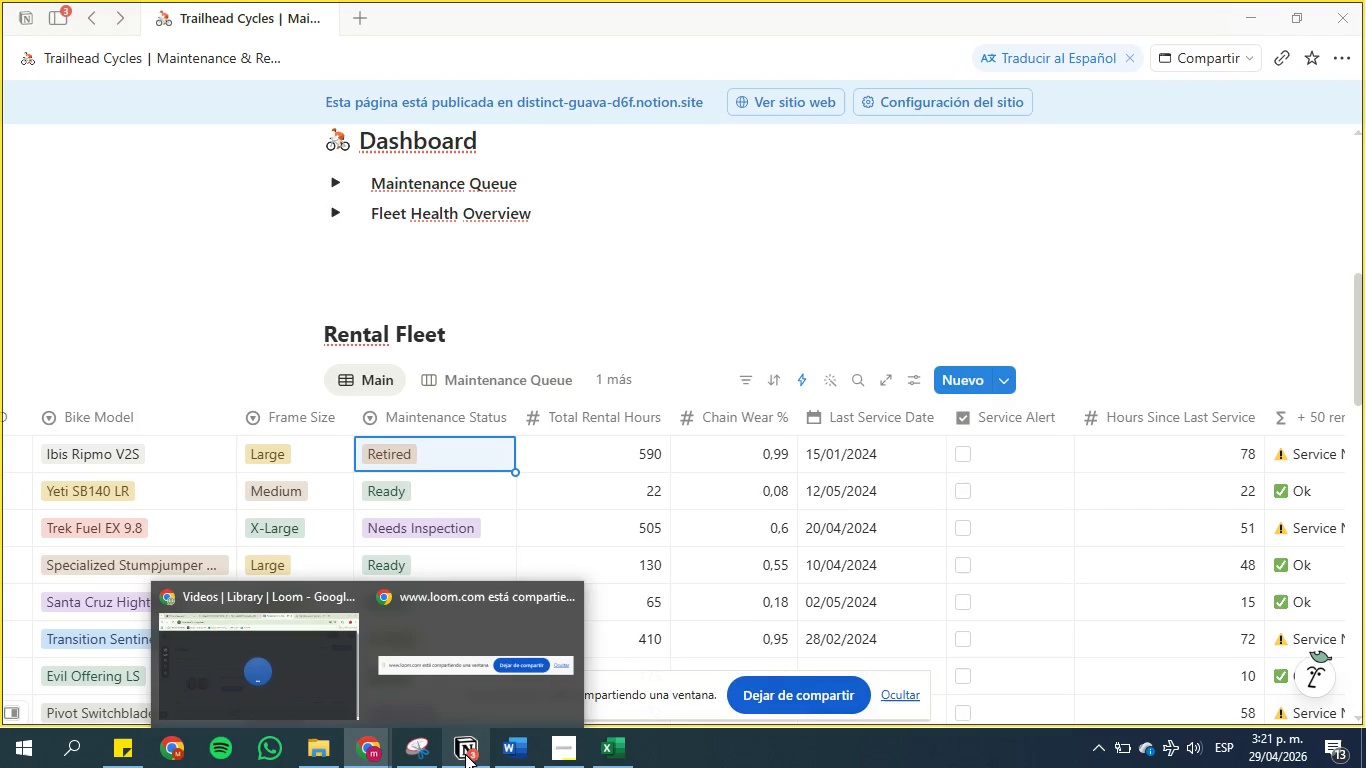 
left_click([466, 754])
 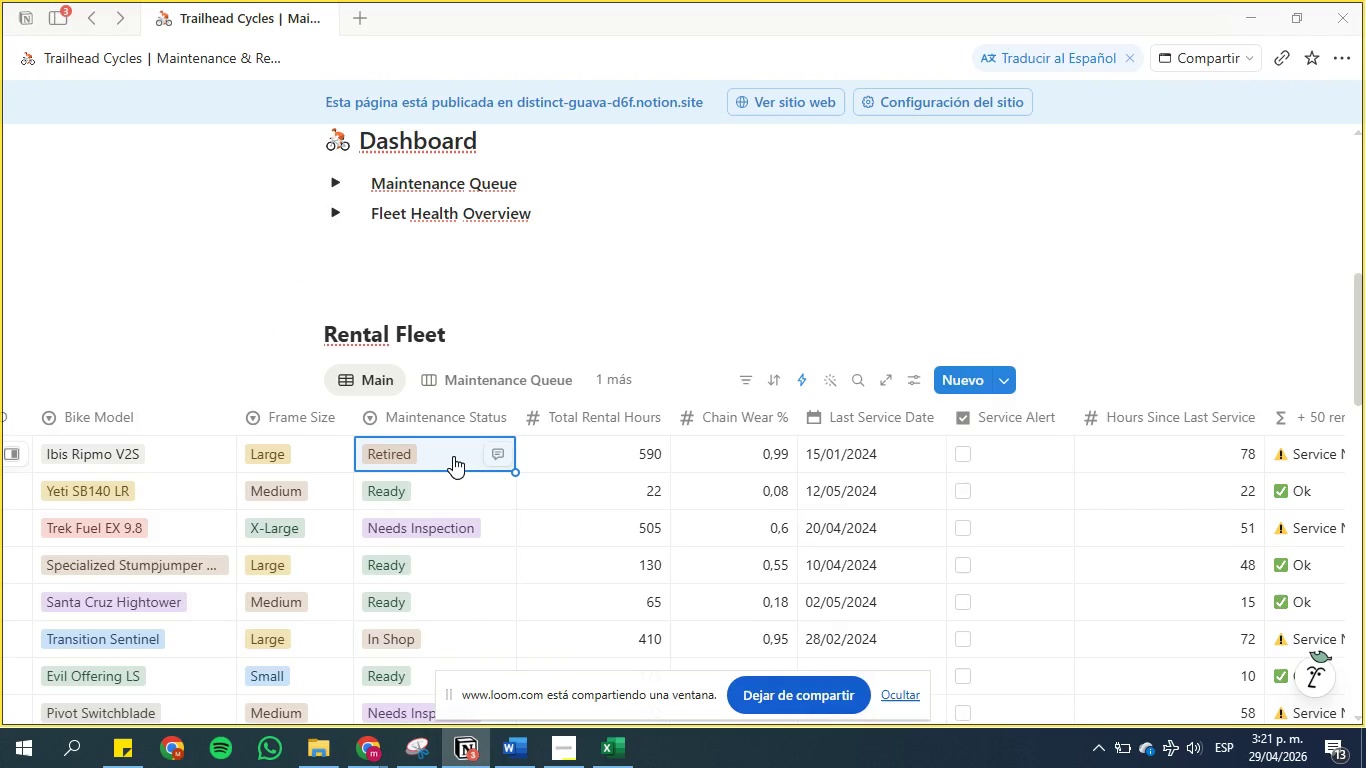 
wait(6.77)
 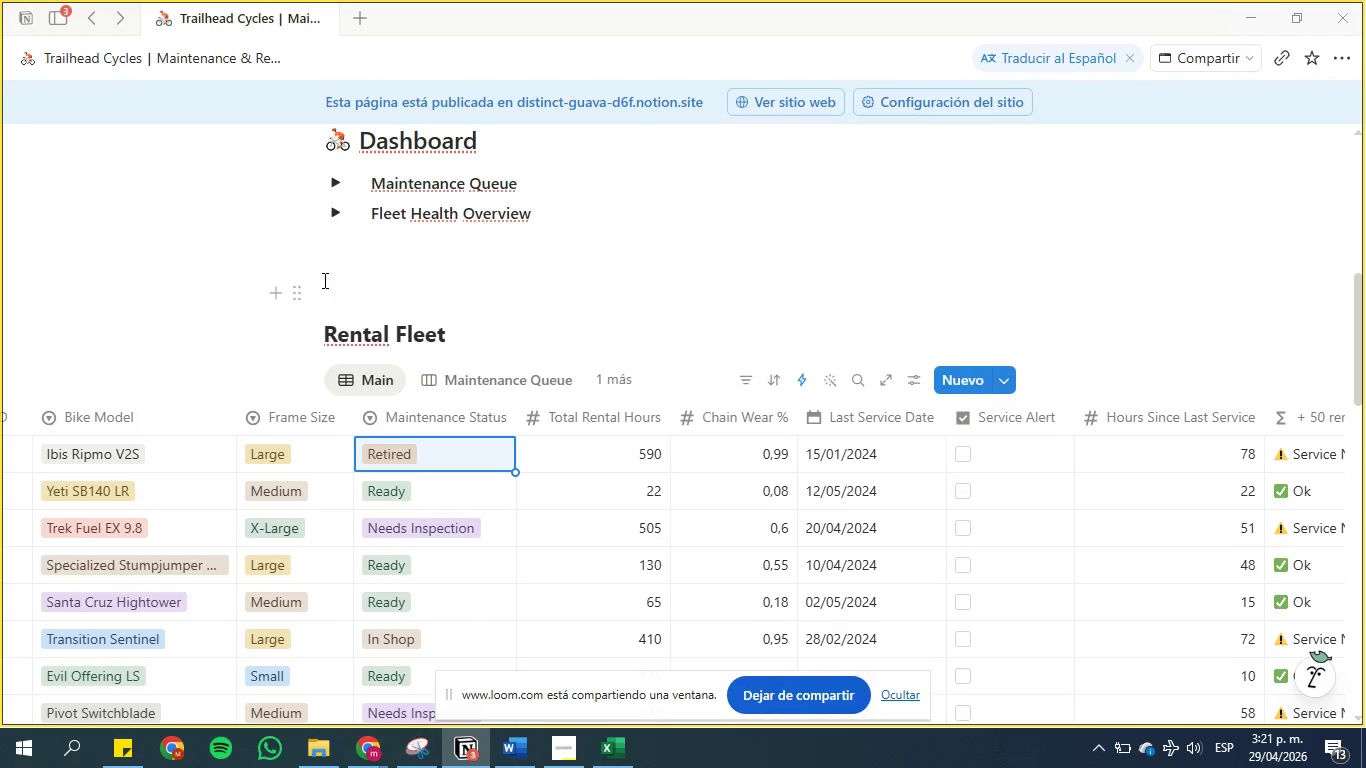 
left_click([445, 455])
 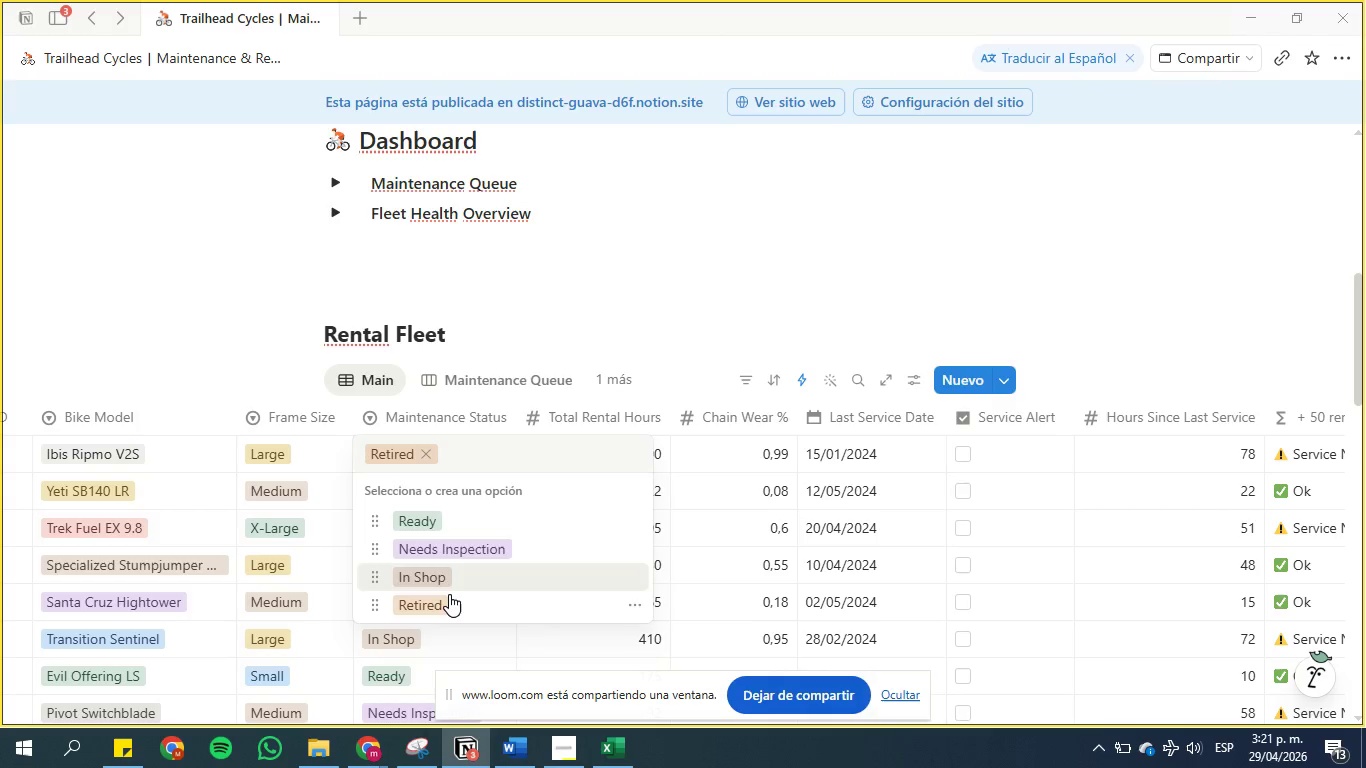 
left_click([456, 582])
 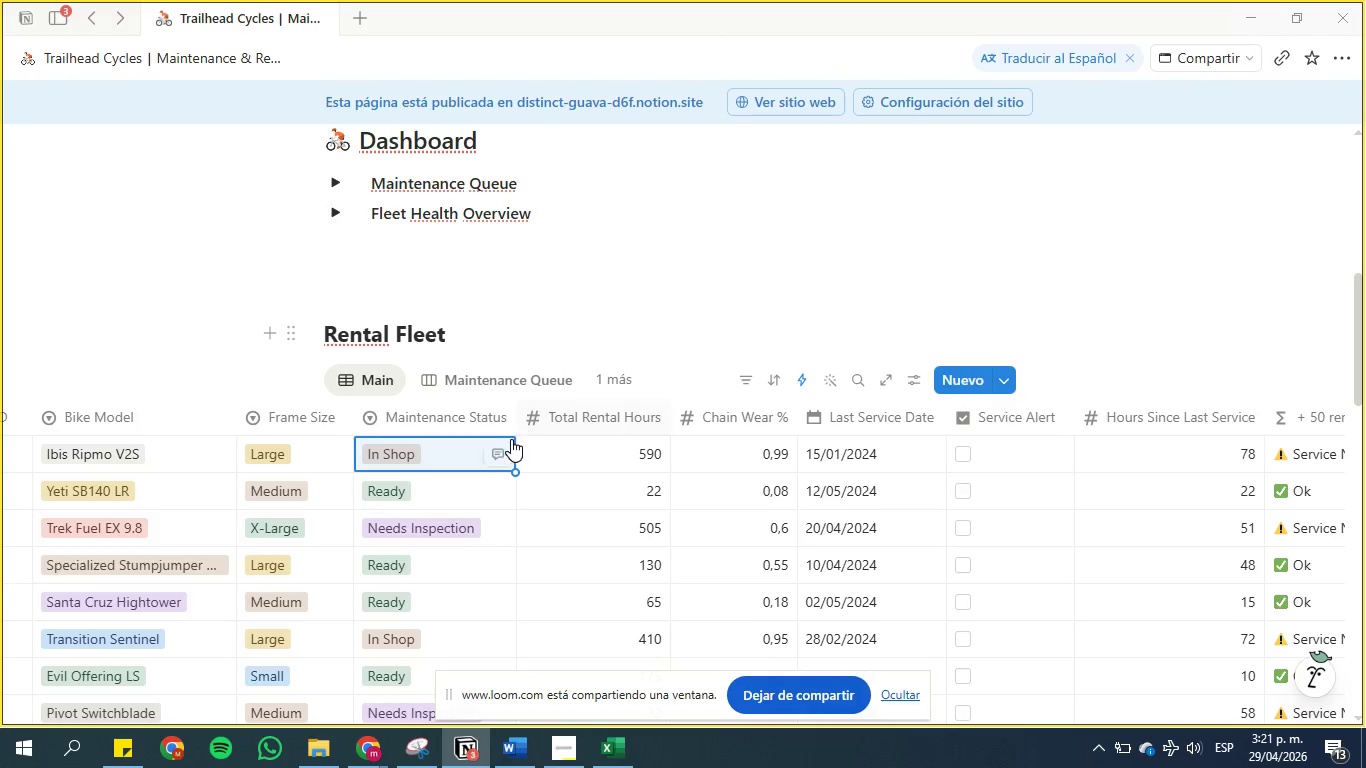 
mouse_move([506, 450])
 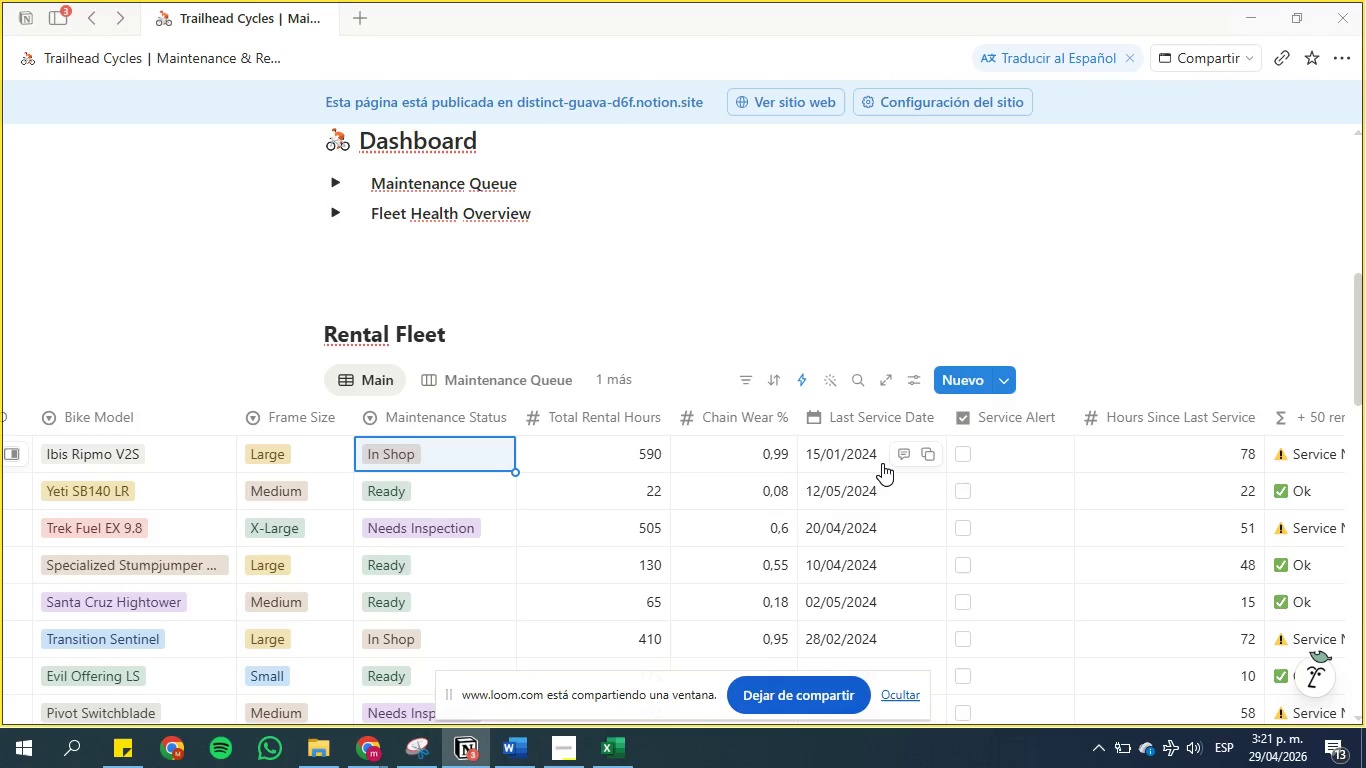 
mouse_move([835, 460])
 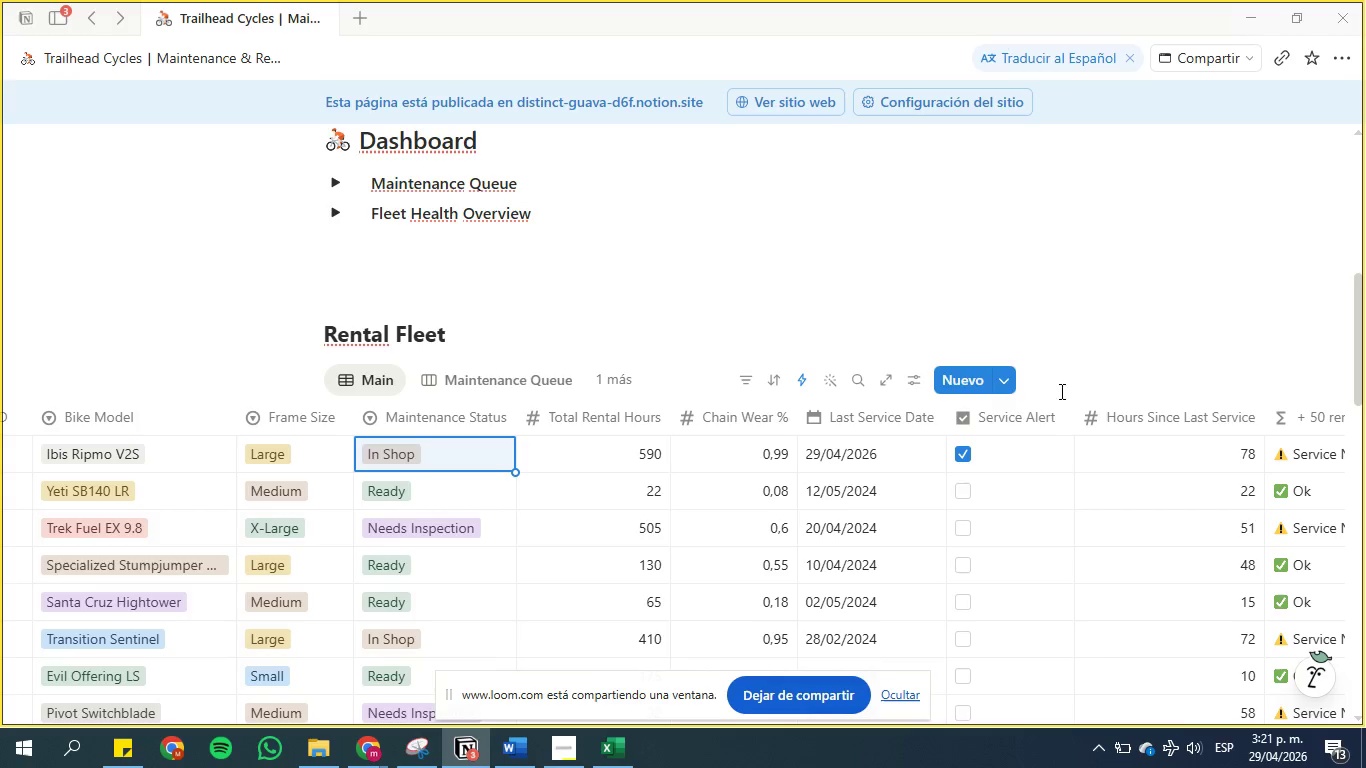 
scroll: coordinate [804, 586], scroll_direction: down, amount: 4.0
 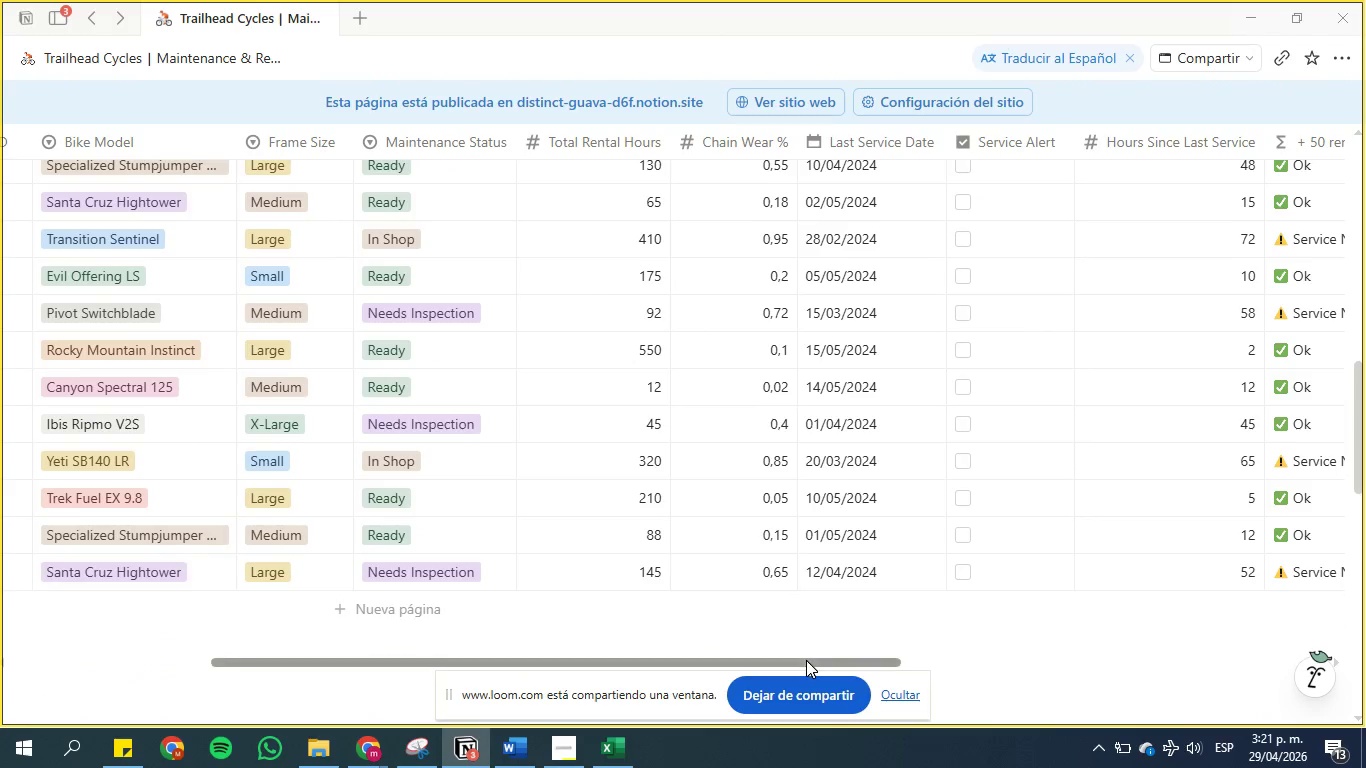 
left_click_drag(start_coordinate=[808, 660], to_coordinate=[953, 657])
 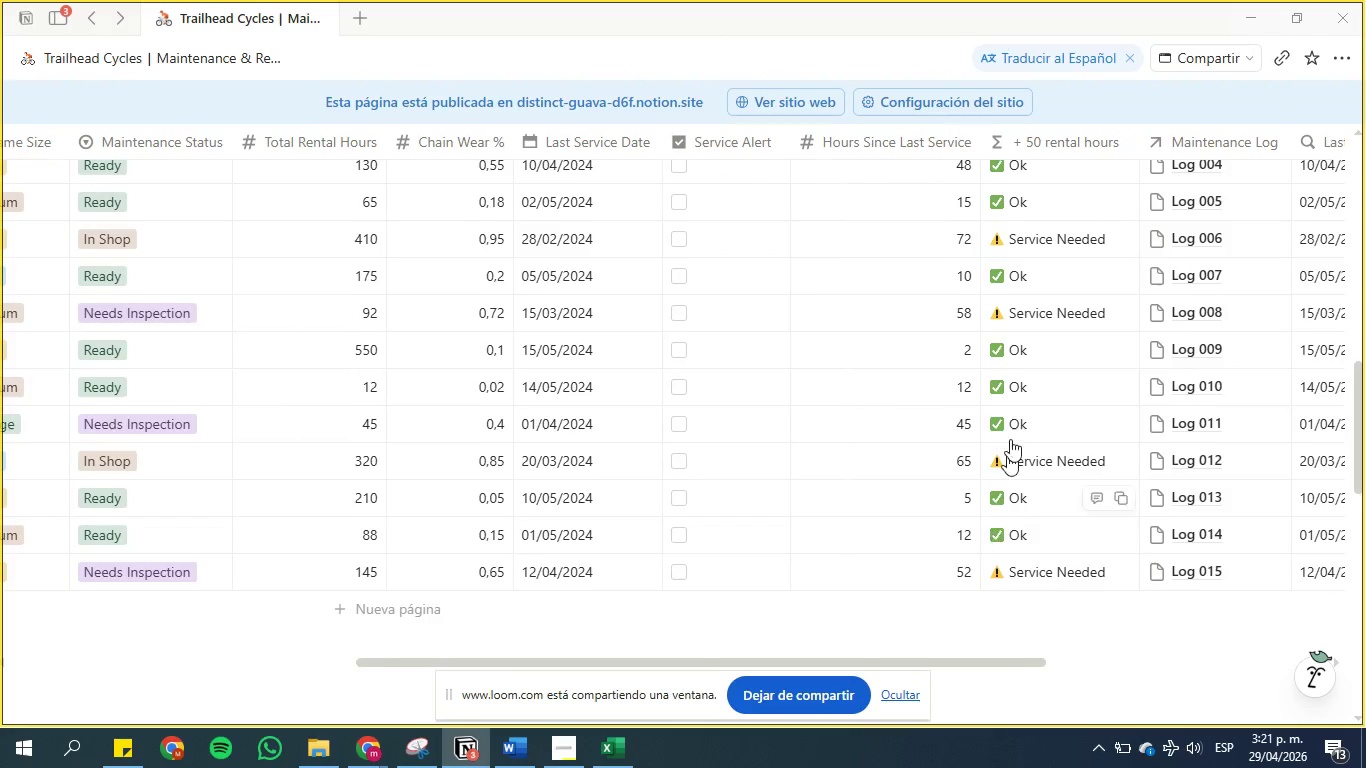 
scroll: coordinate [1015, 413], scroll_direction: up, amount: 3.0
 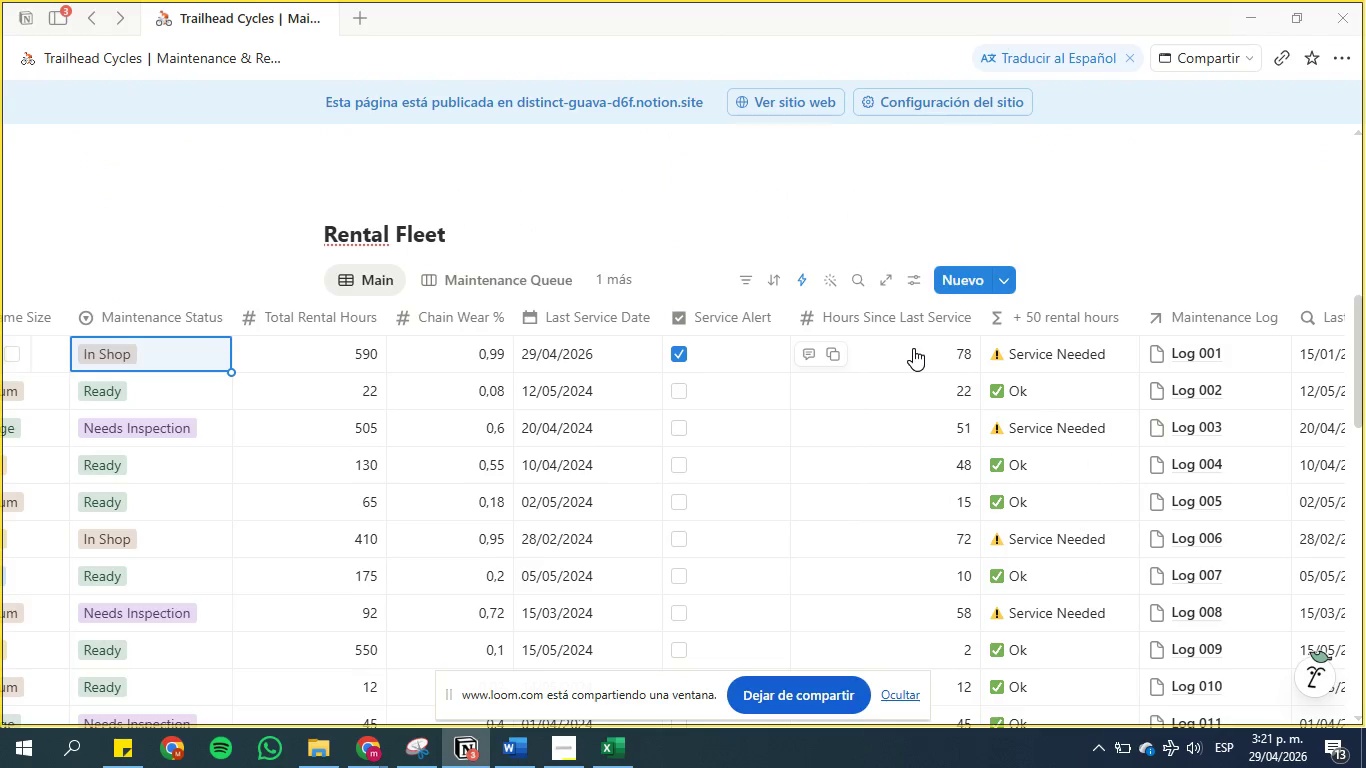 
left_click([891, 348])
 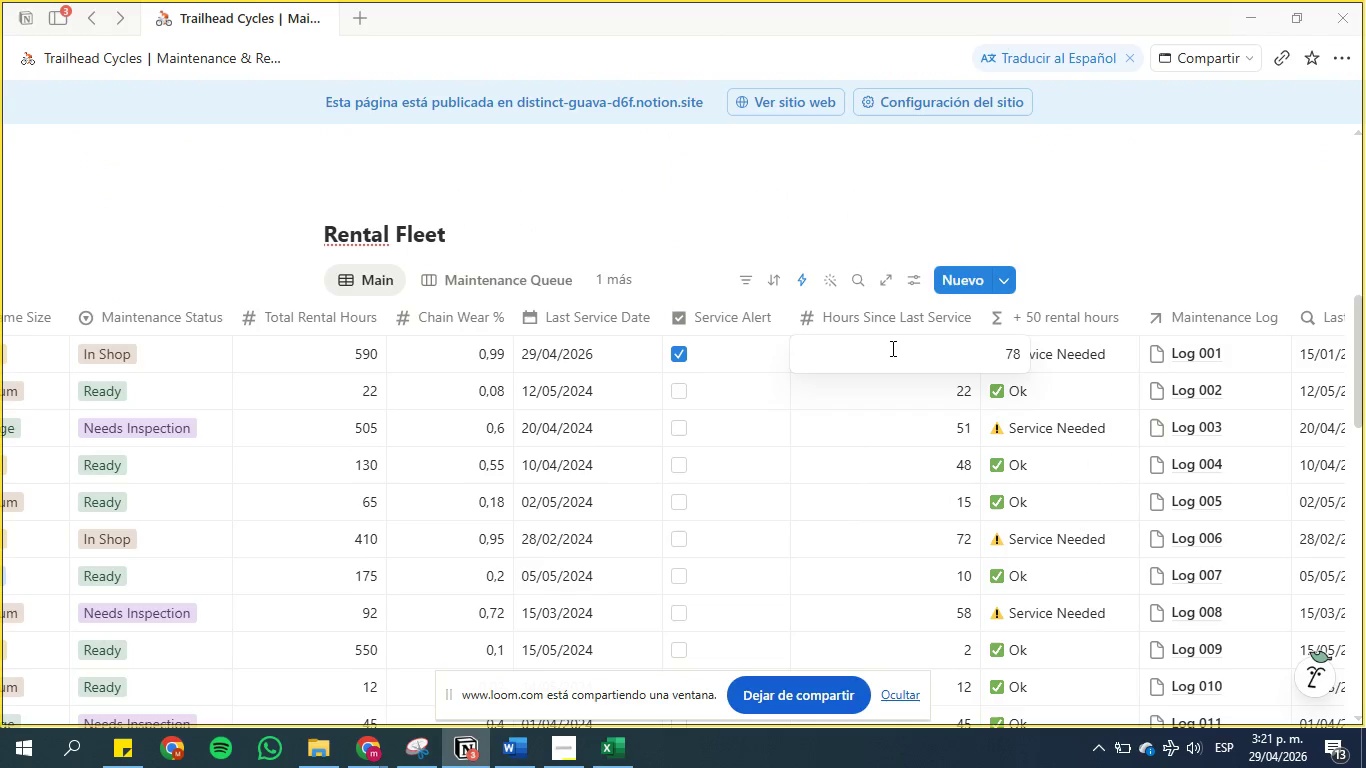 
key(Backspace)
key(Backspace)
type(40)
 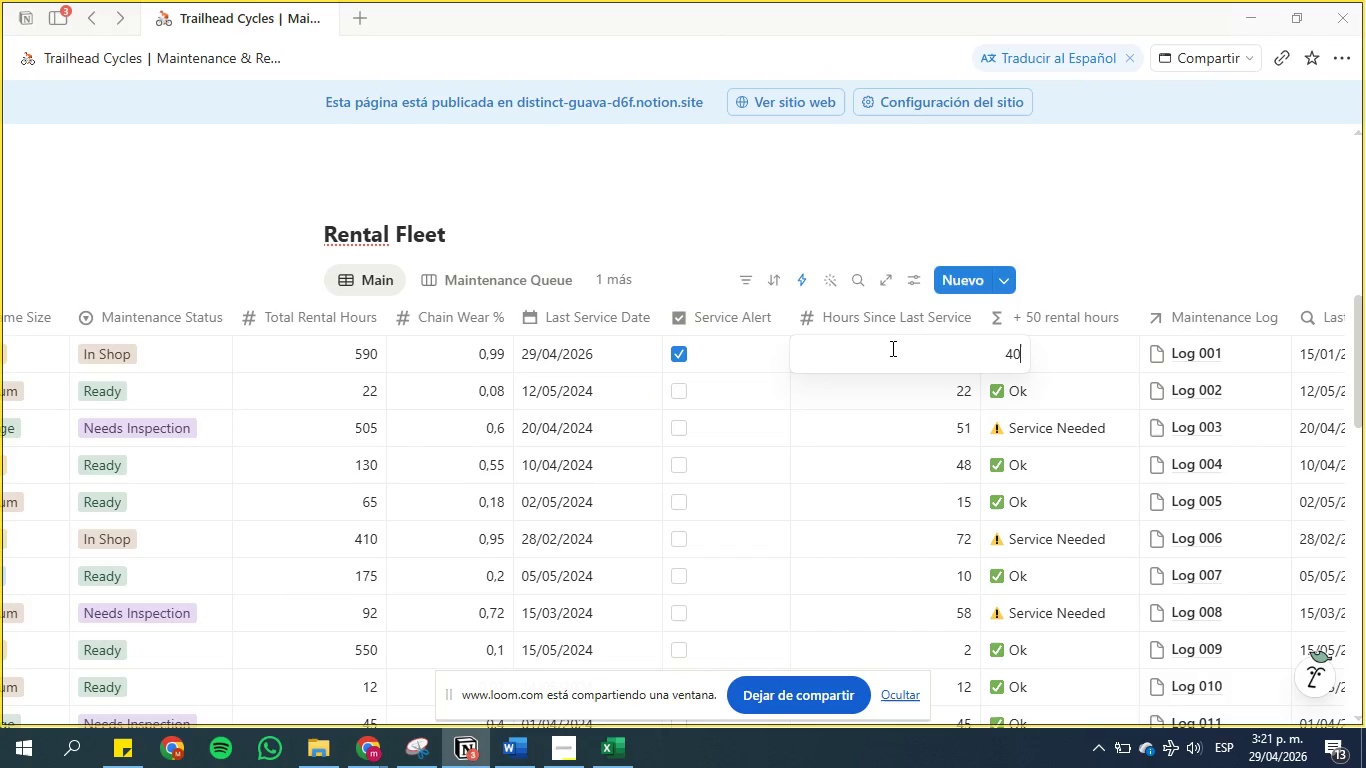 
key(Enter)
 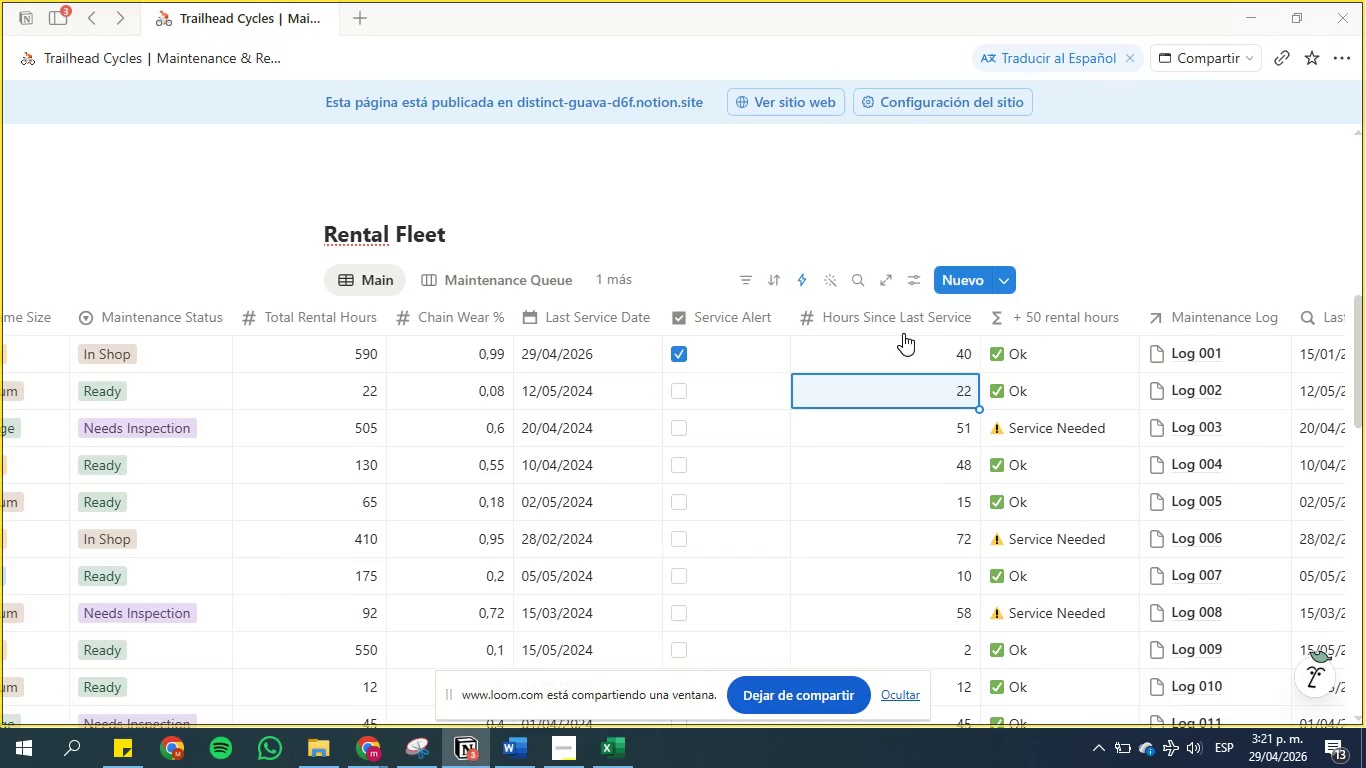 
left_click([903, 333])
 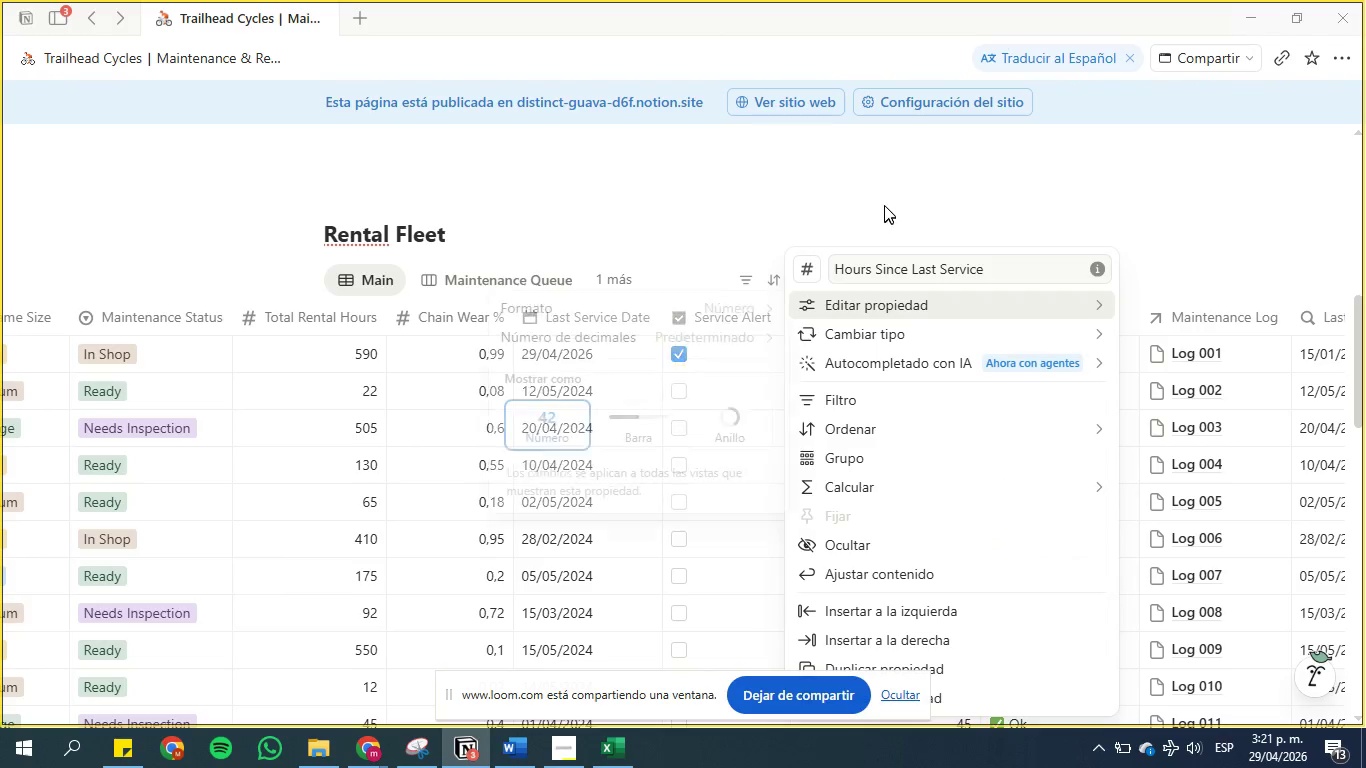 
left_click([887, 194])
 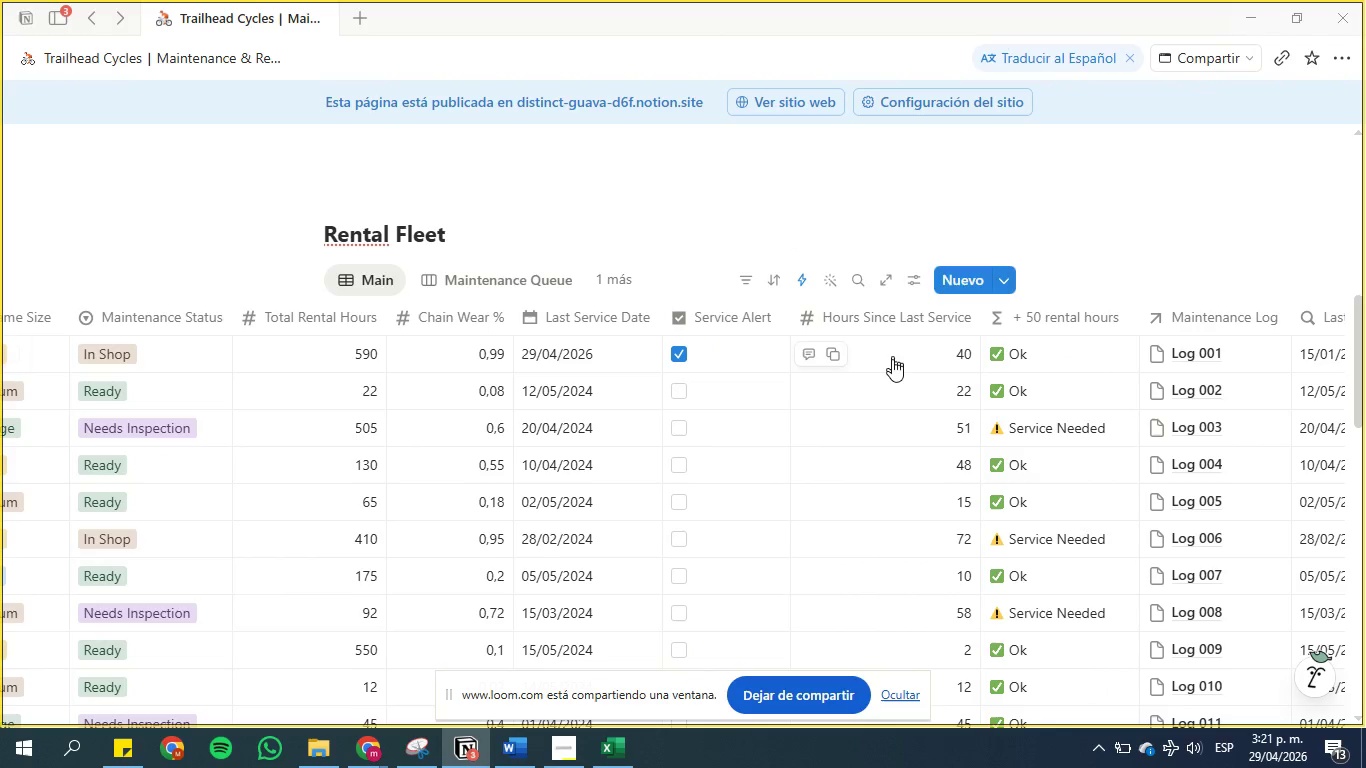 
left_click([892, 360])
 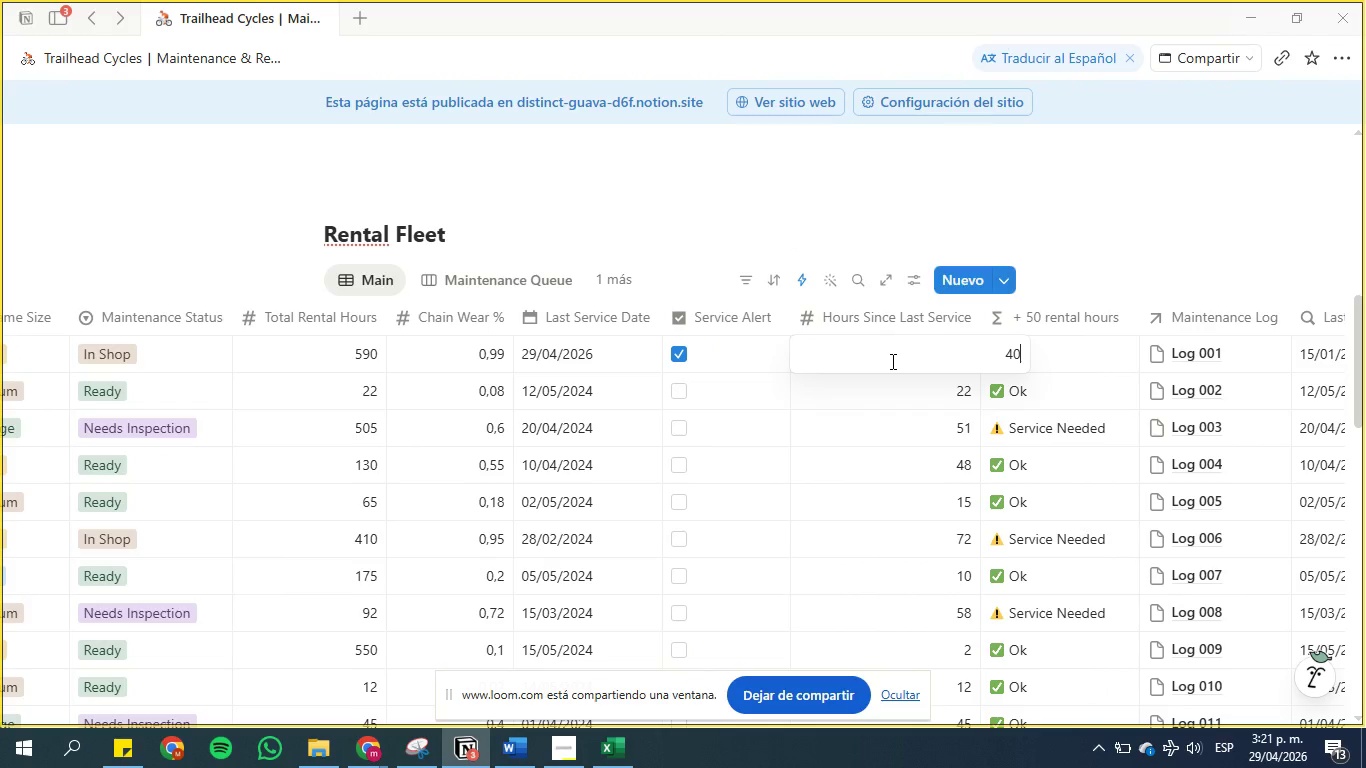 
key(Backspace)
key(Backspace)
type(78)
 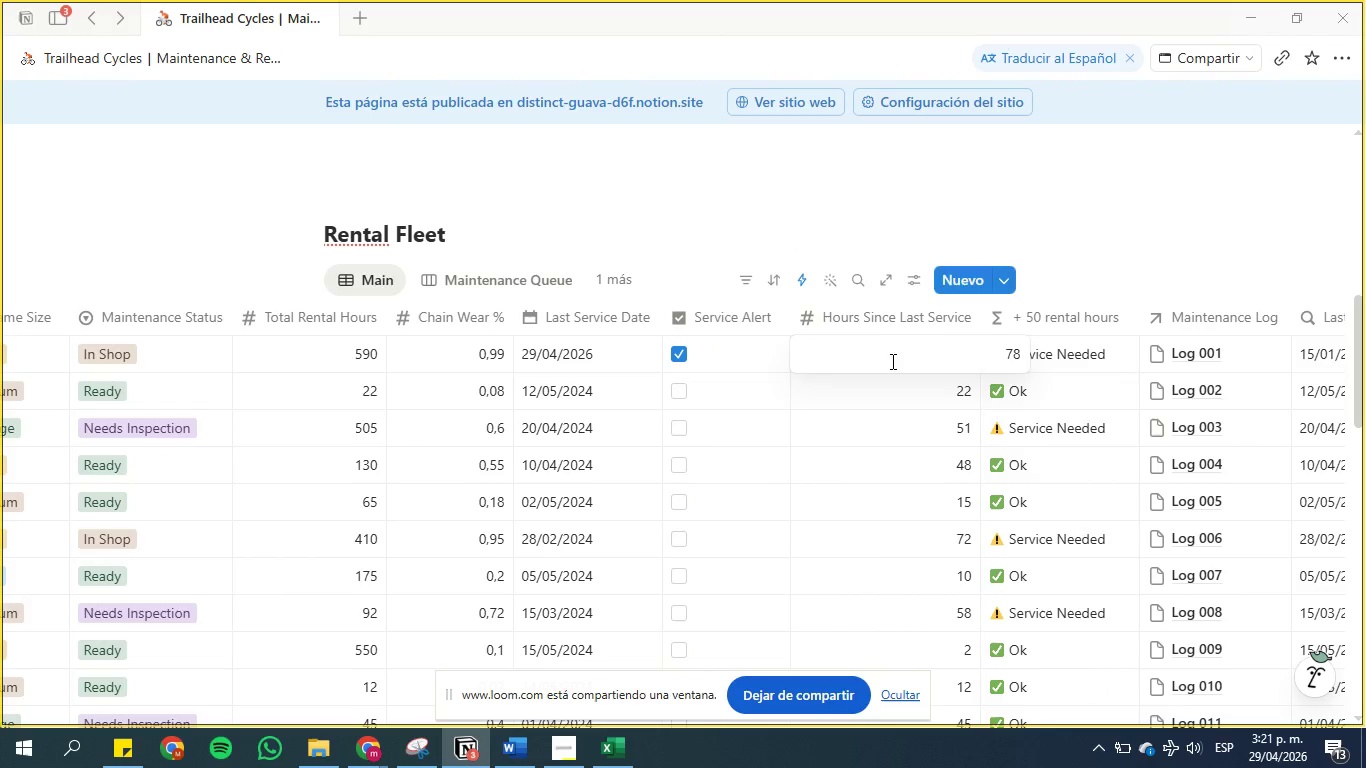 
key(Enter)
 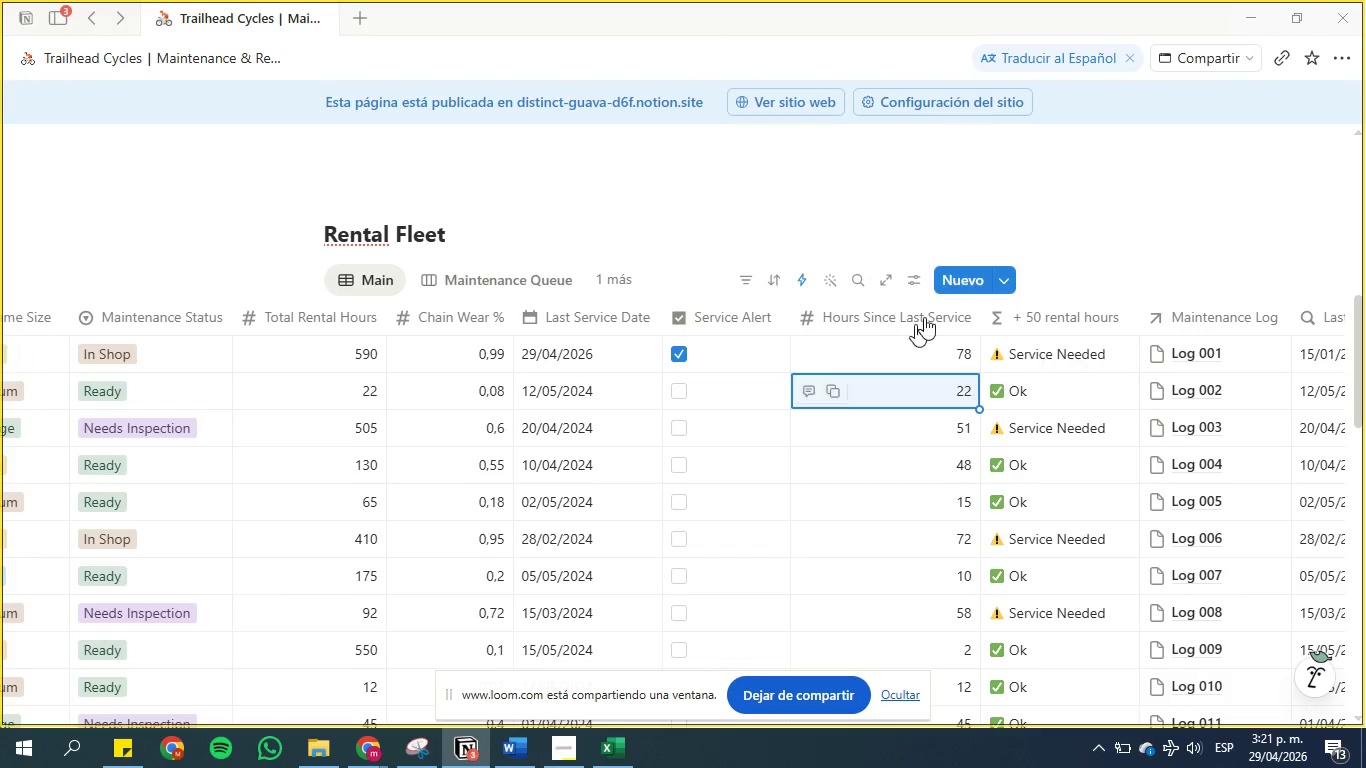 
scroll: coordinate [656, 413], scroll_direction: down, amount: 3.0
 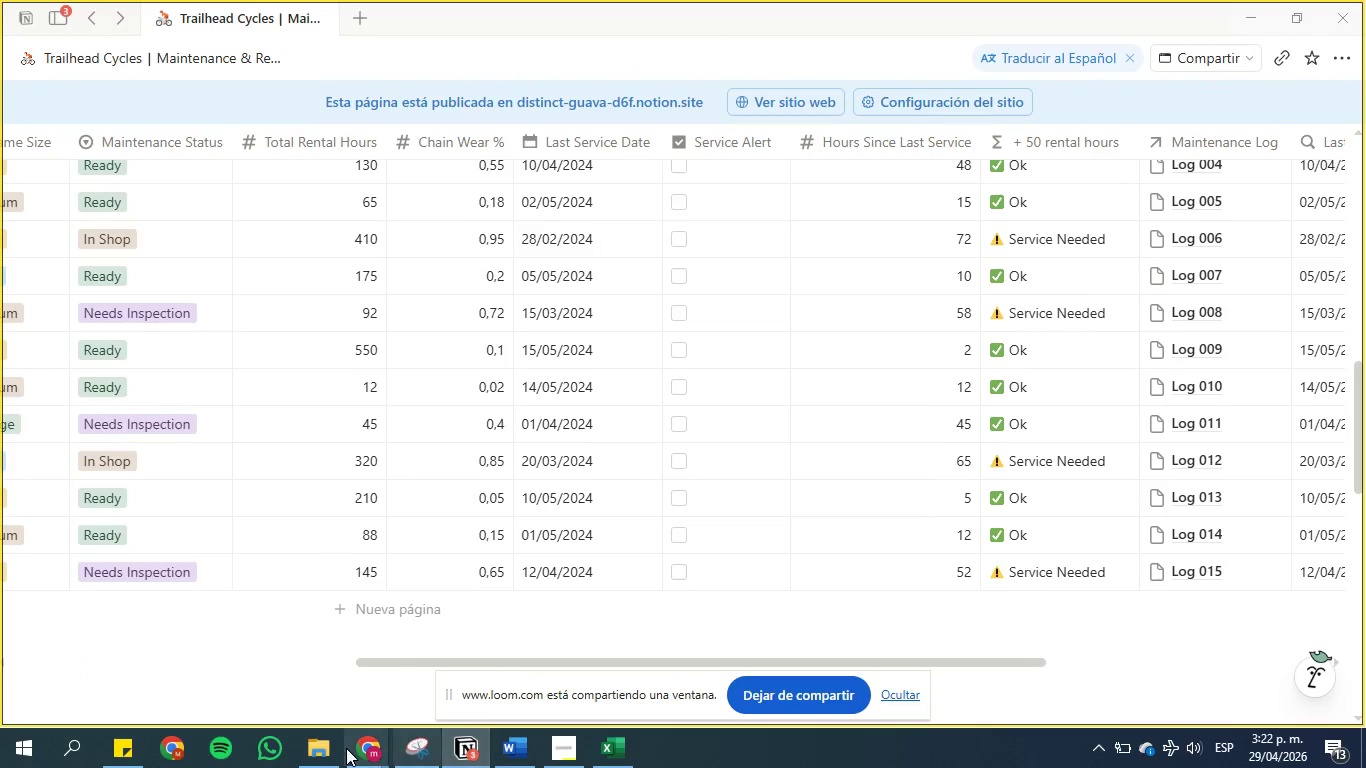 
left_click([363, 751])
 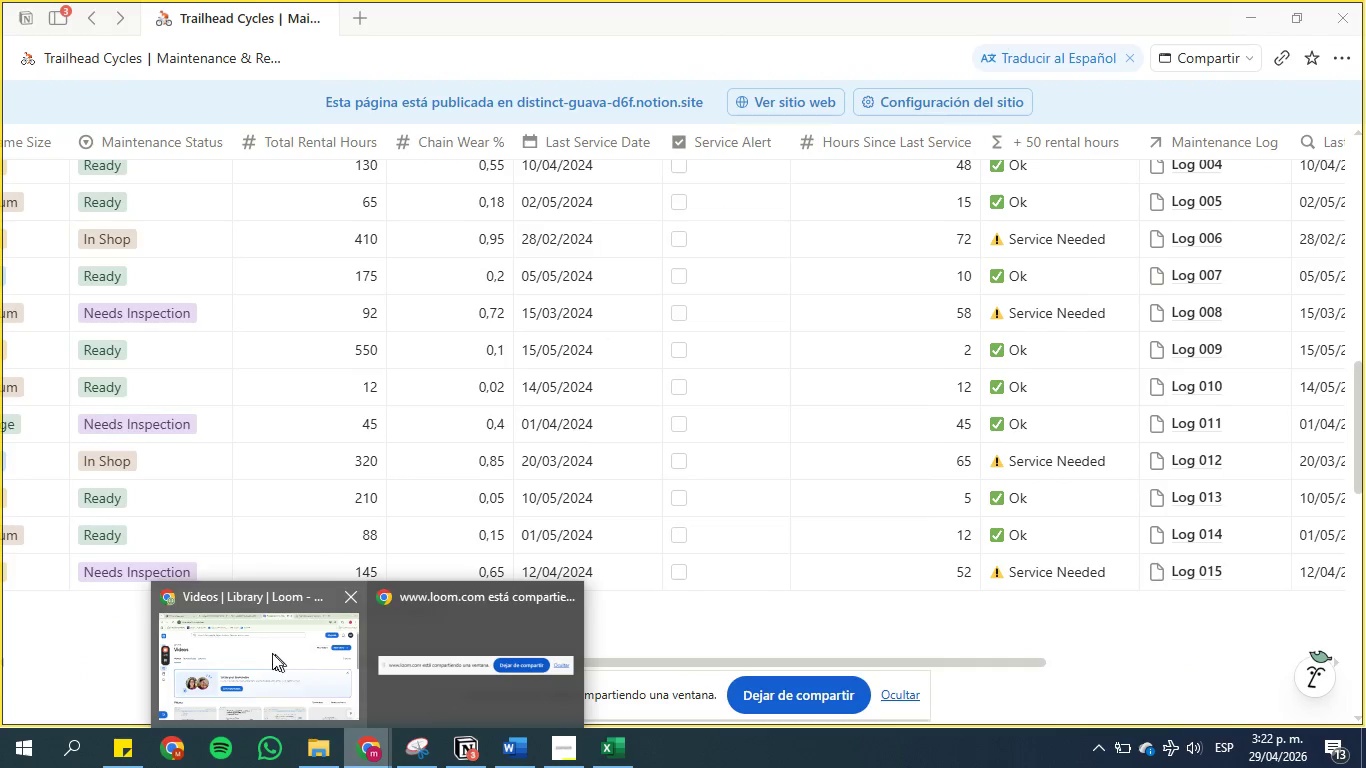 
left_click([254, 641])
 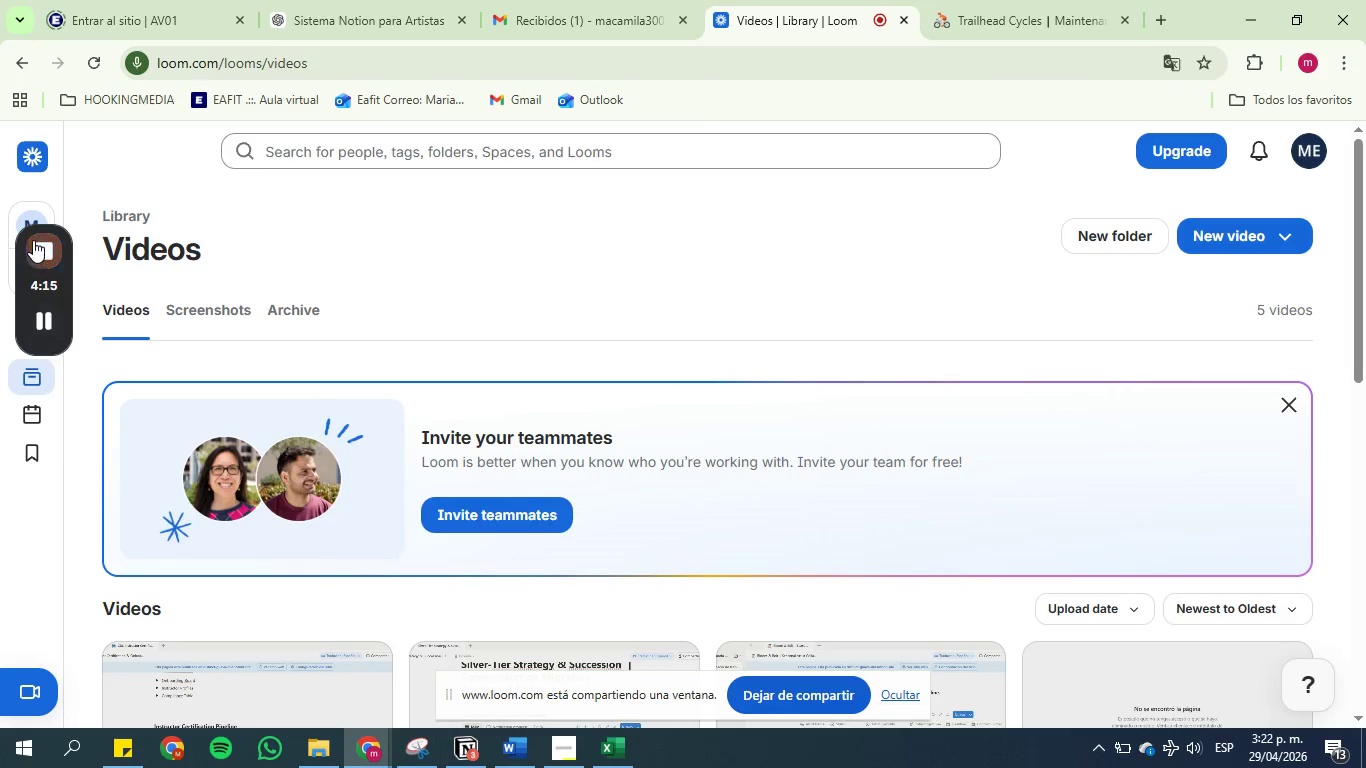 
left_click([37, 240])
 